 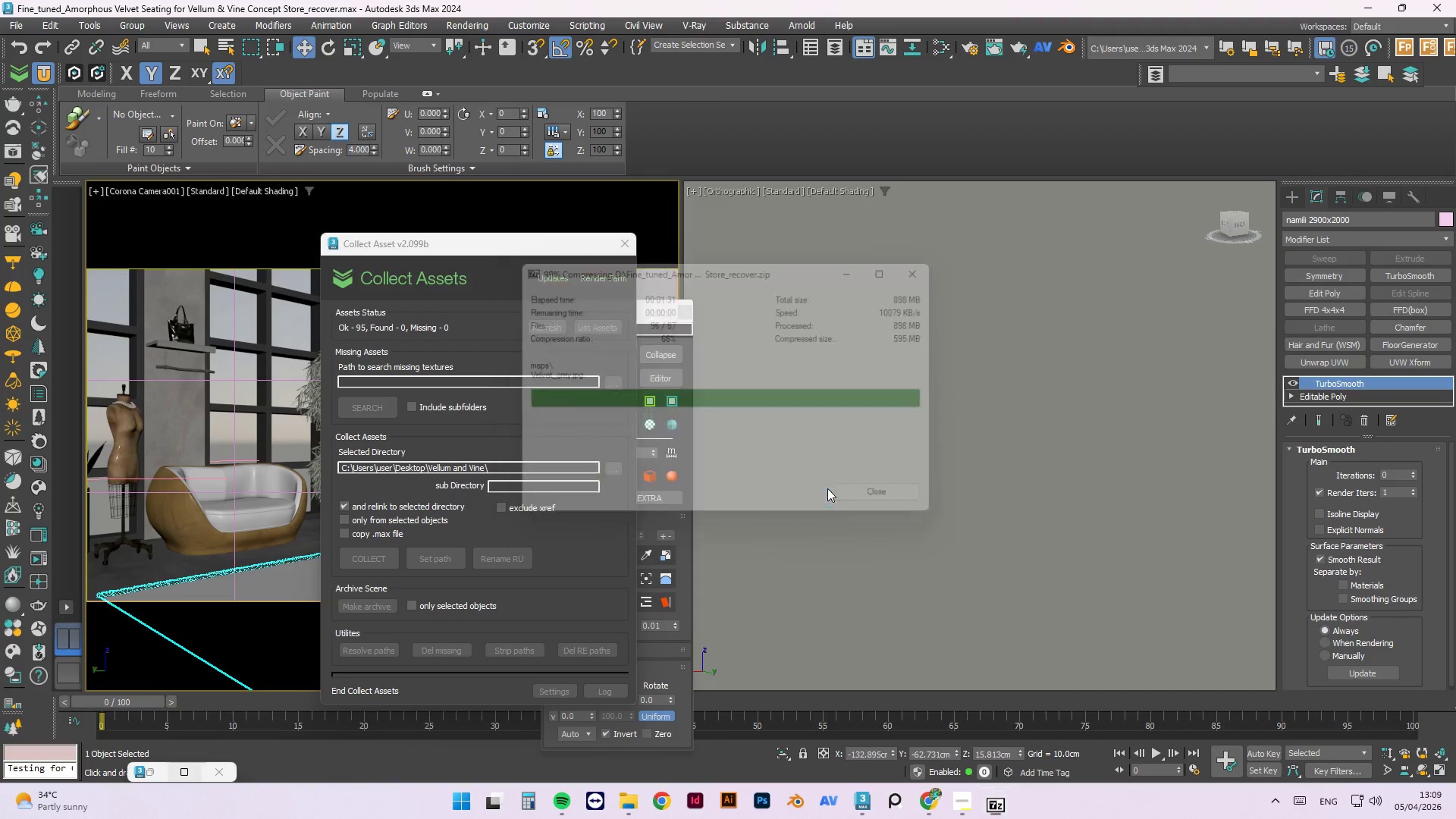 
left_click([774, 415])
 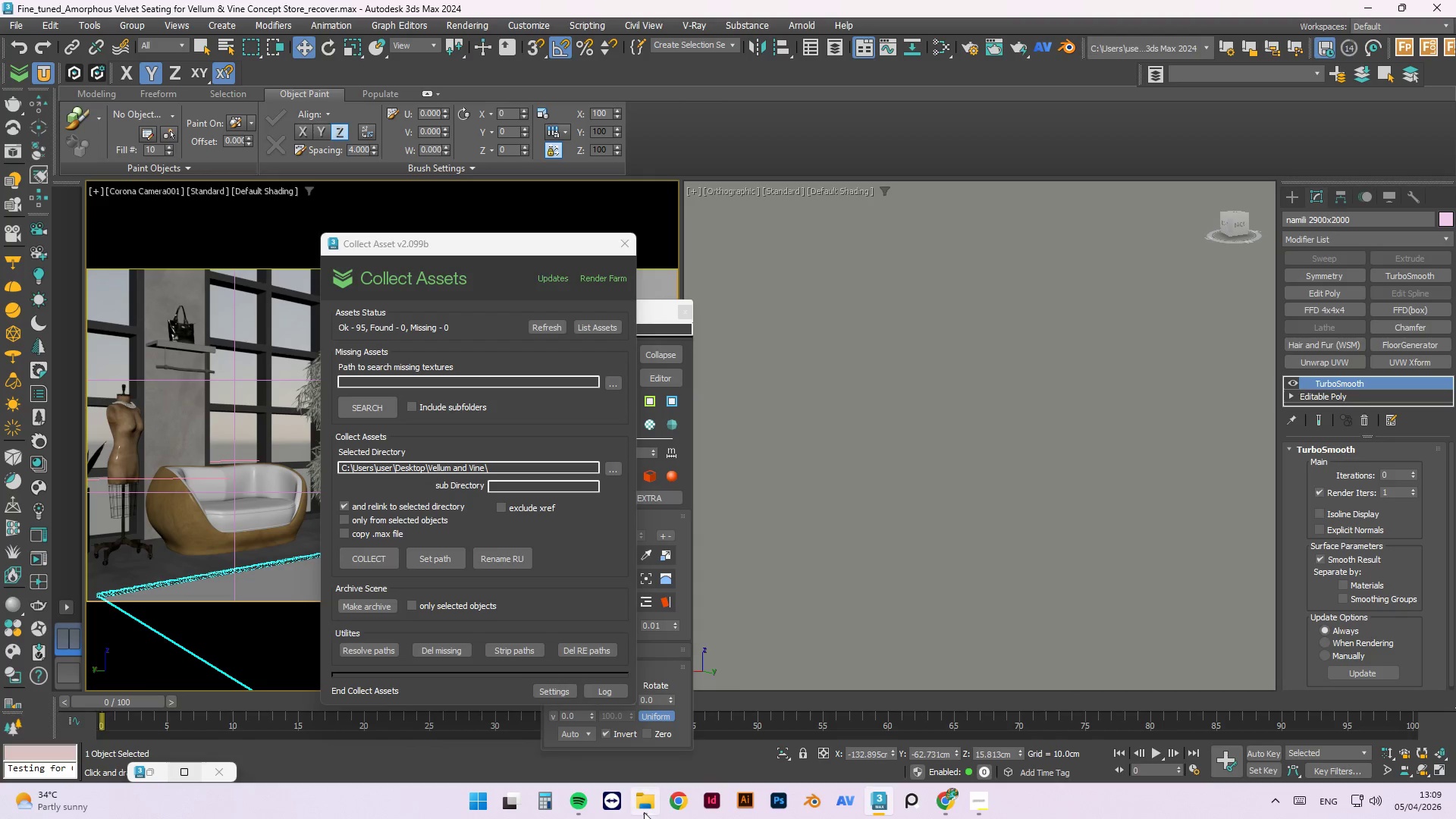 
left_click([648, 809])
 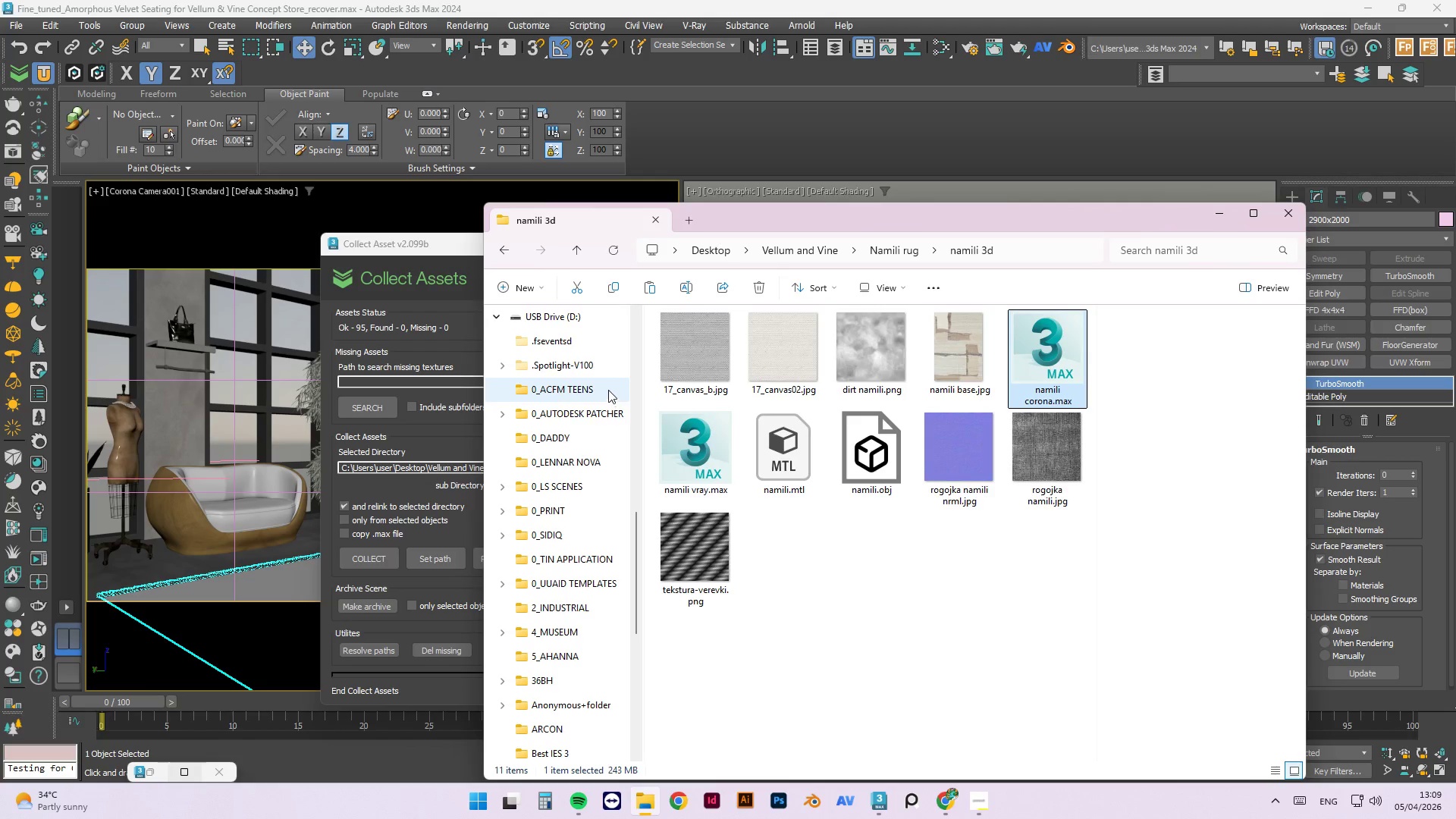 
left_click([567, 312])
 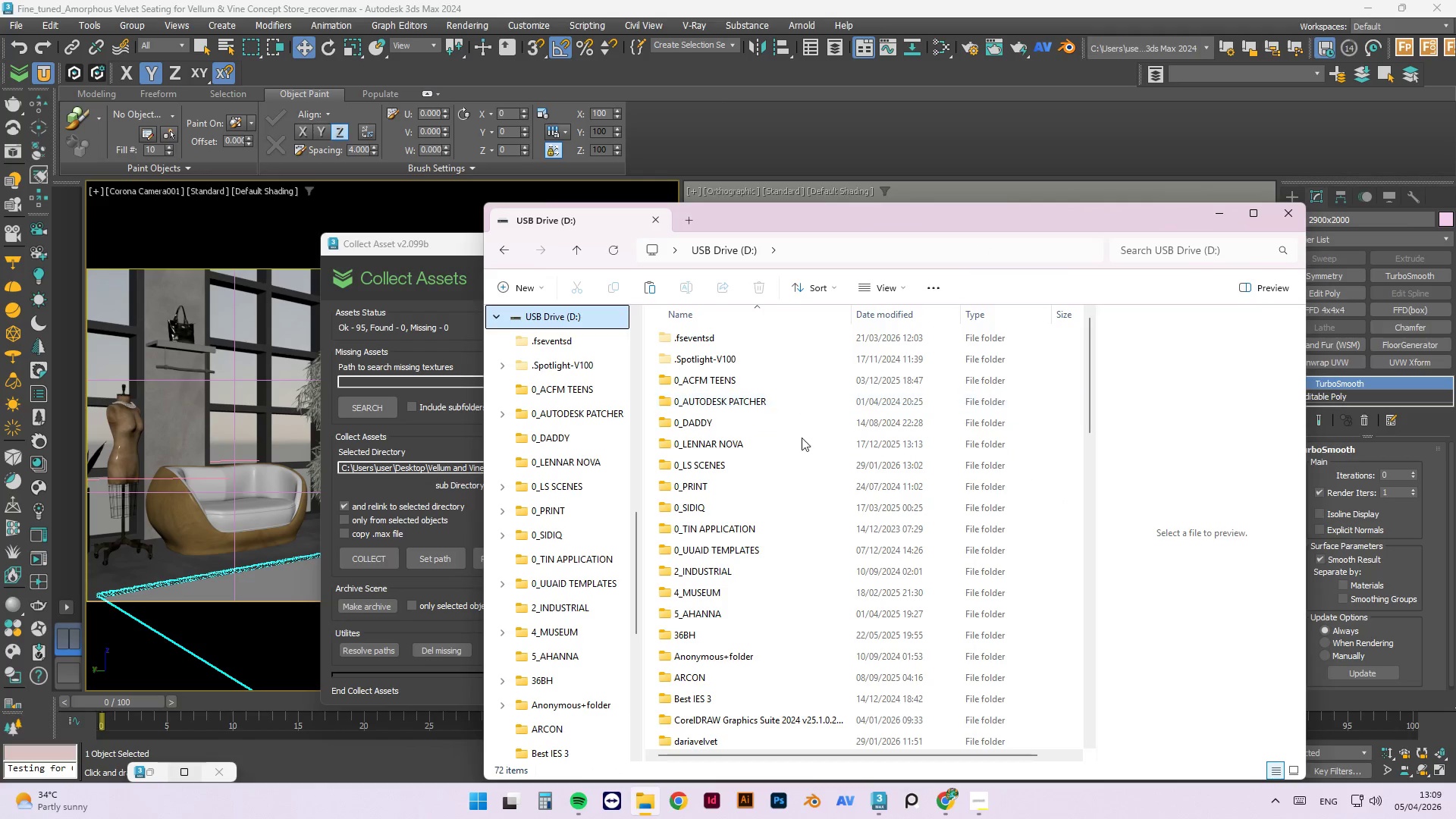 
scroll: coordinate [777, 621], scroll_direction: down, amount: 9.0
 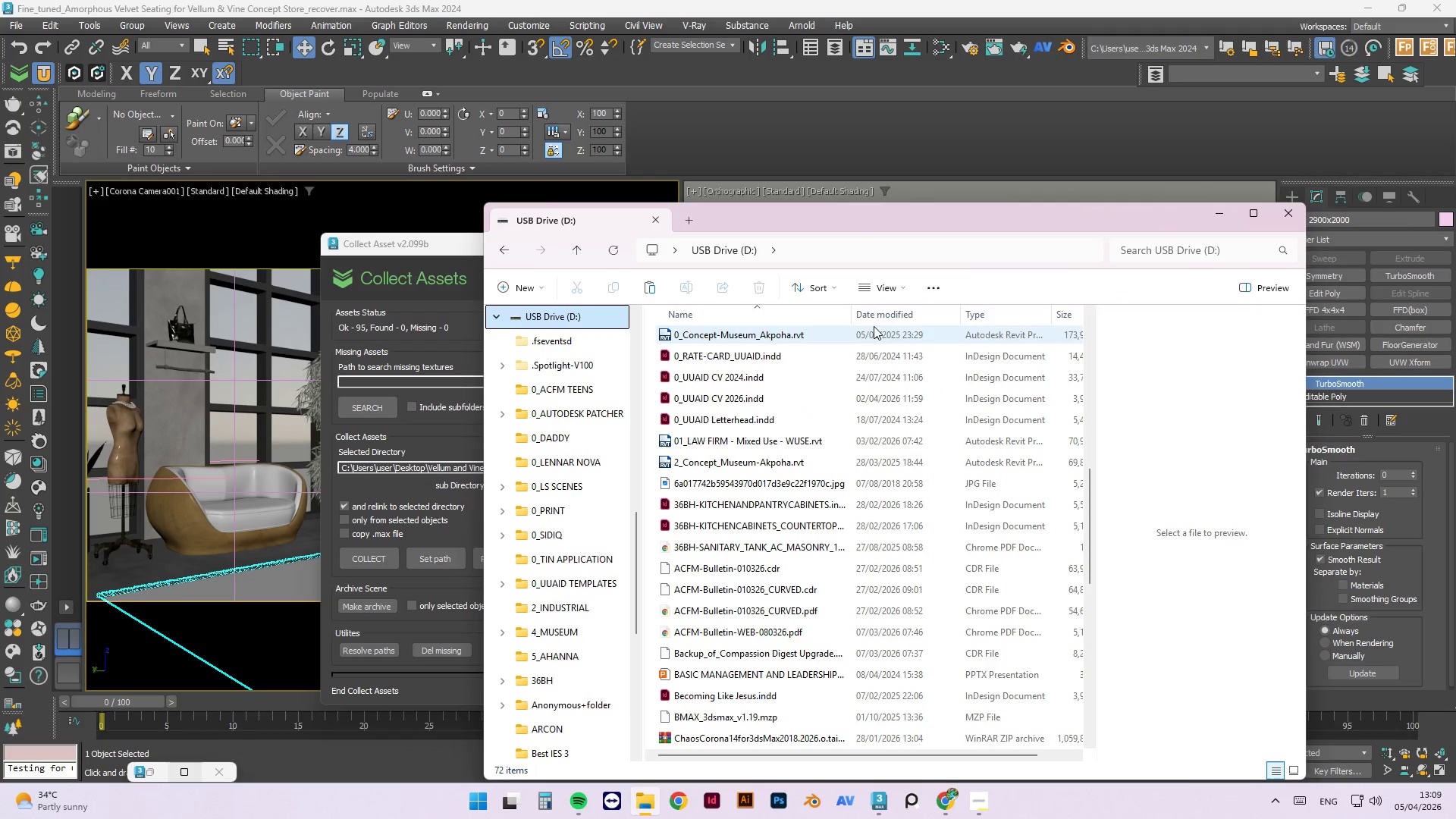 
left_click([890, 317])
 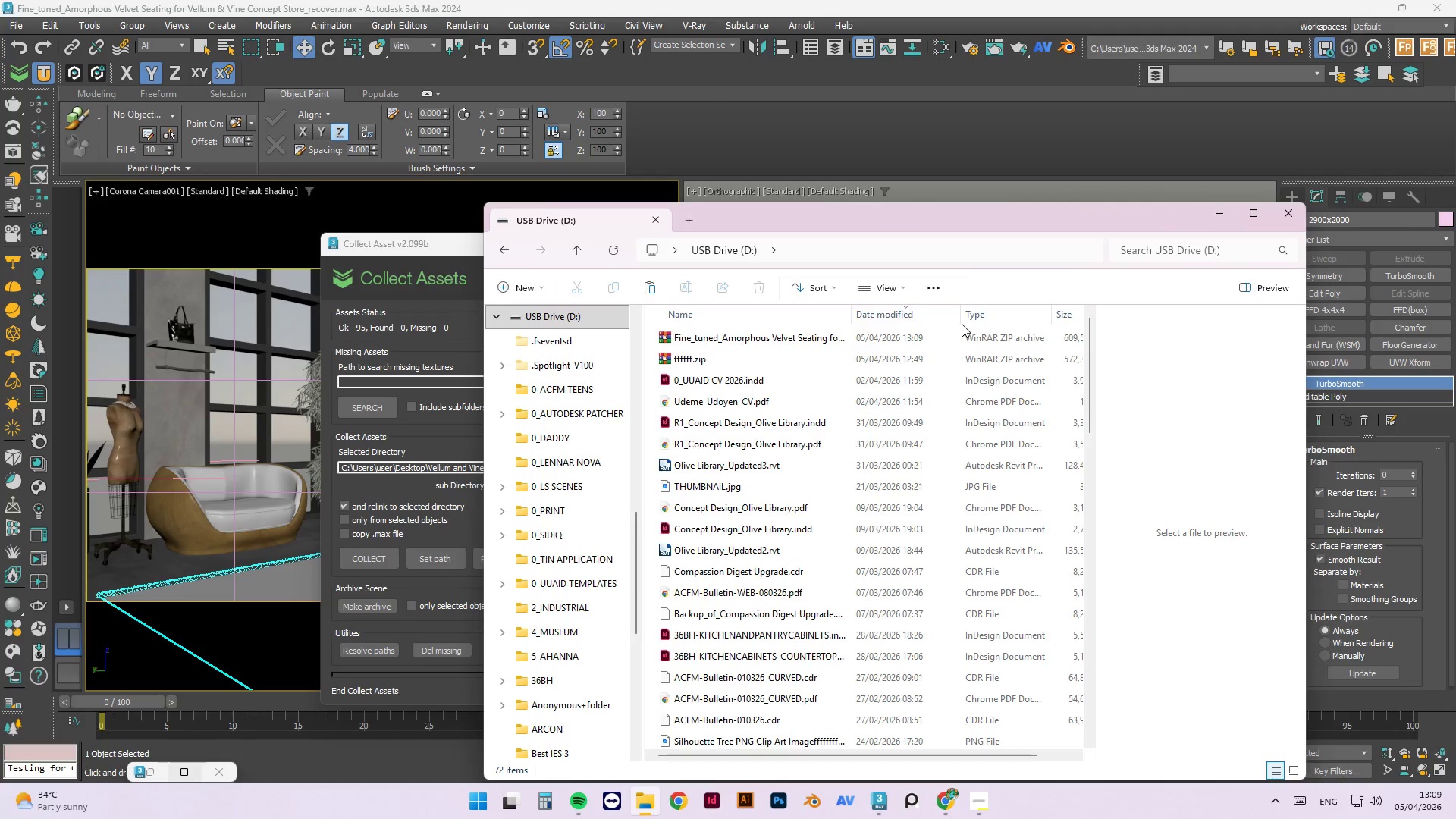 
left_click([985, 319])
 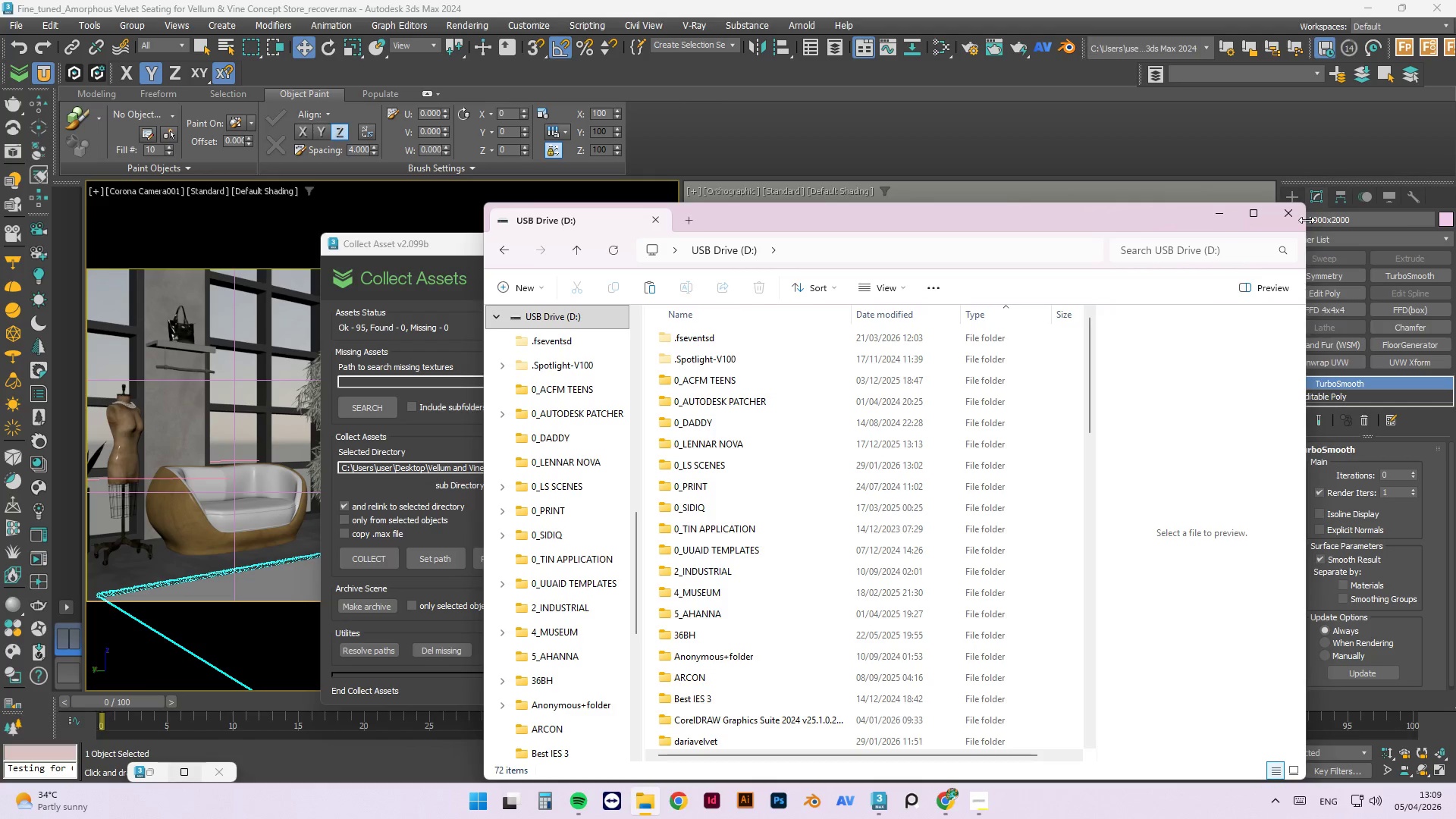 
left_click([1289, 215])
 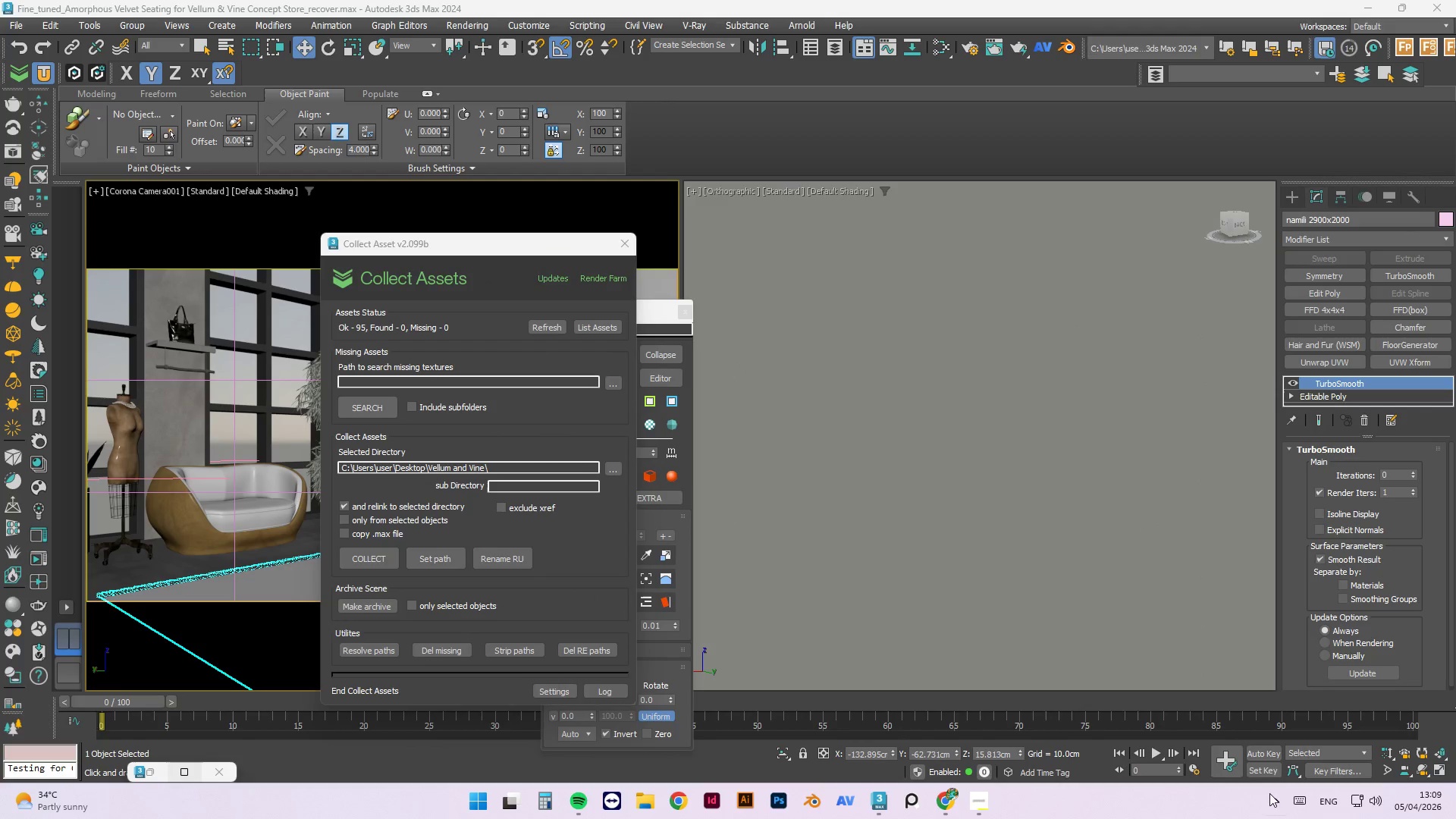 
left_click([1270, 804])
 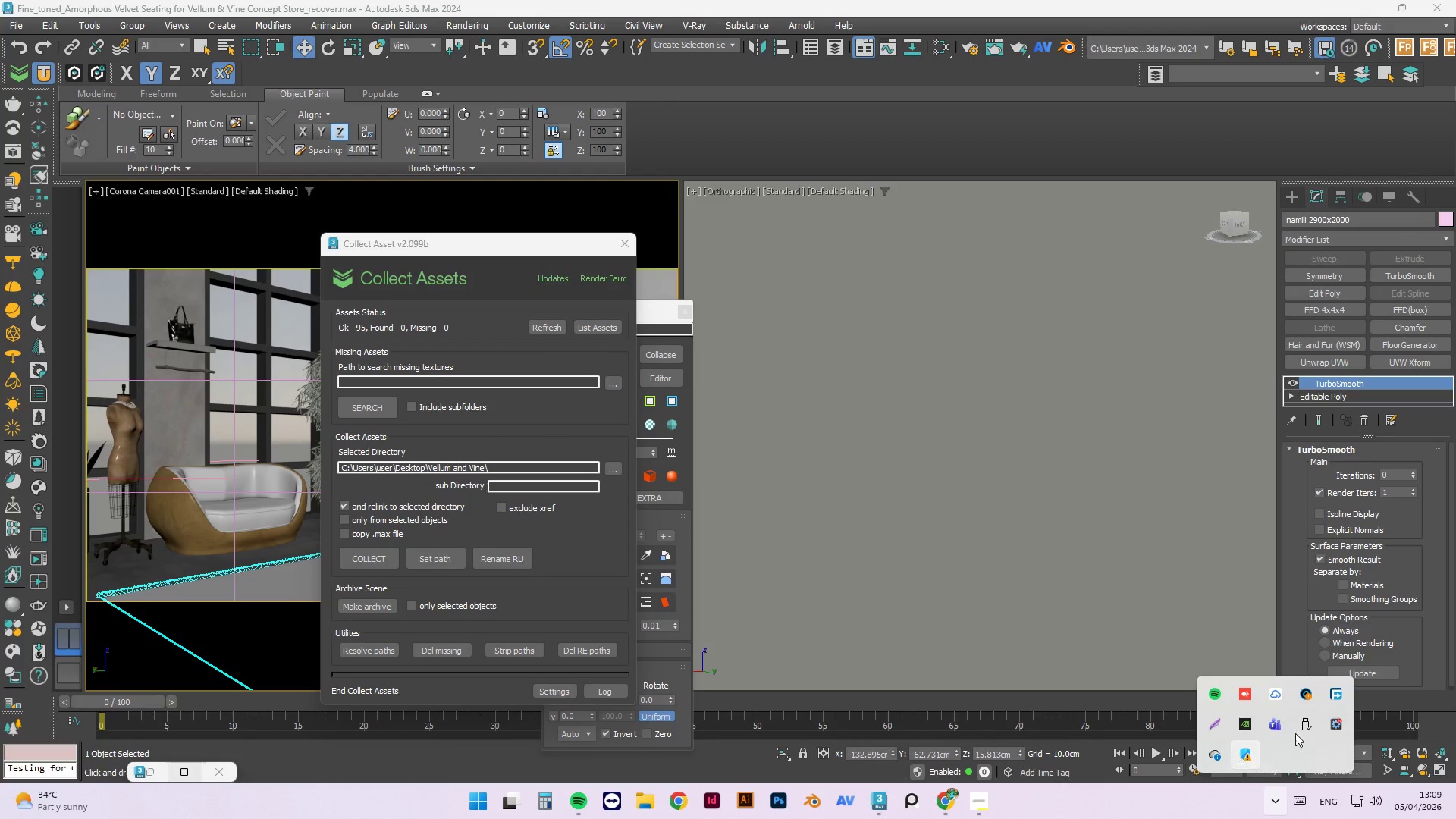 
left_click([1320, 720])
 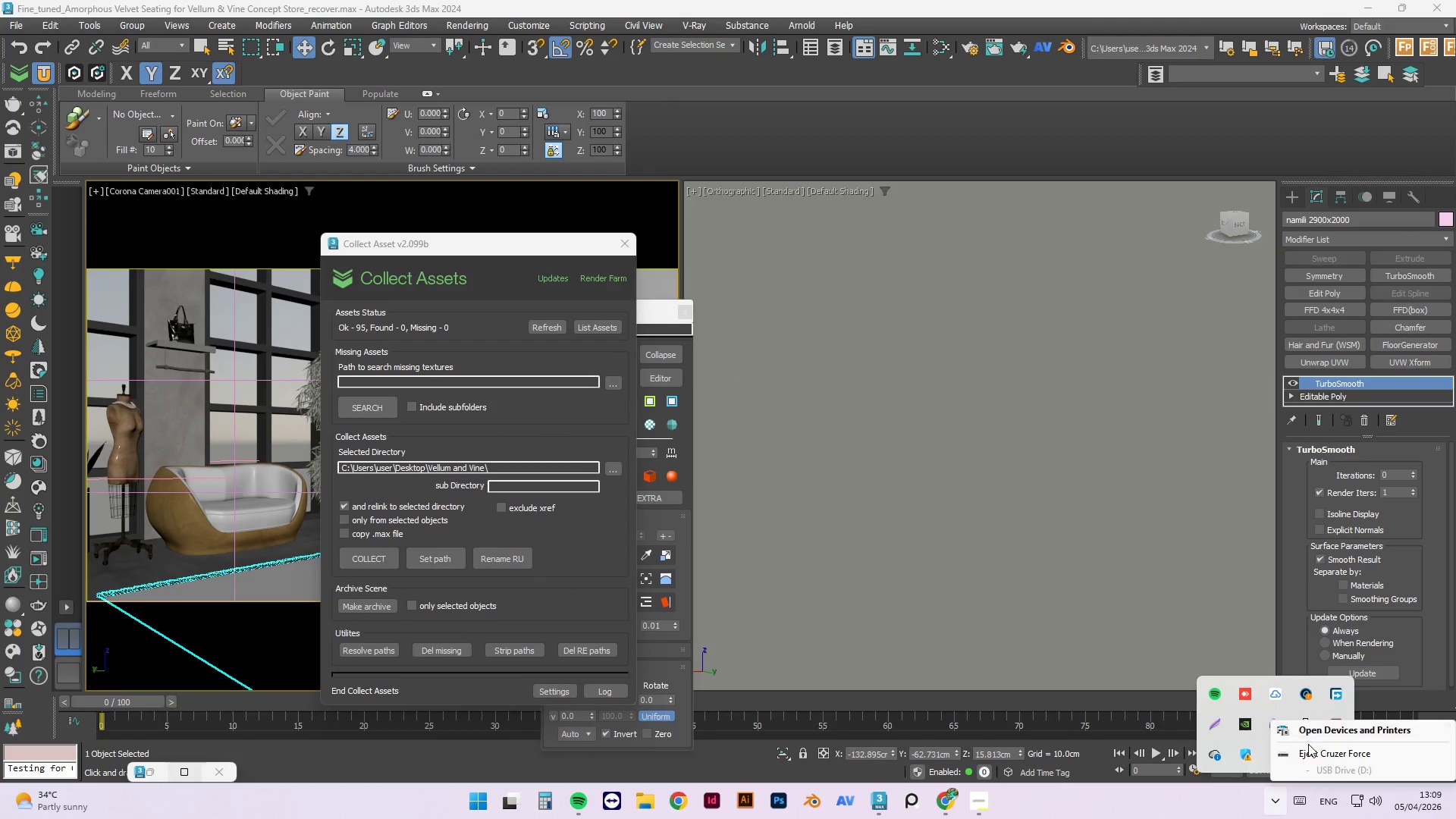 
left_click([1308, 747])
 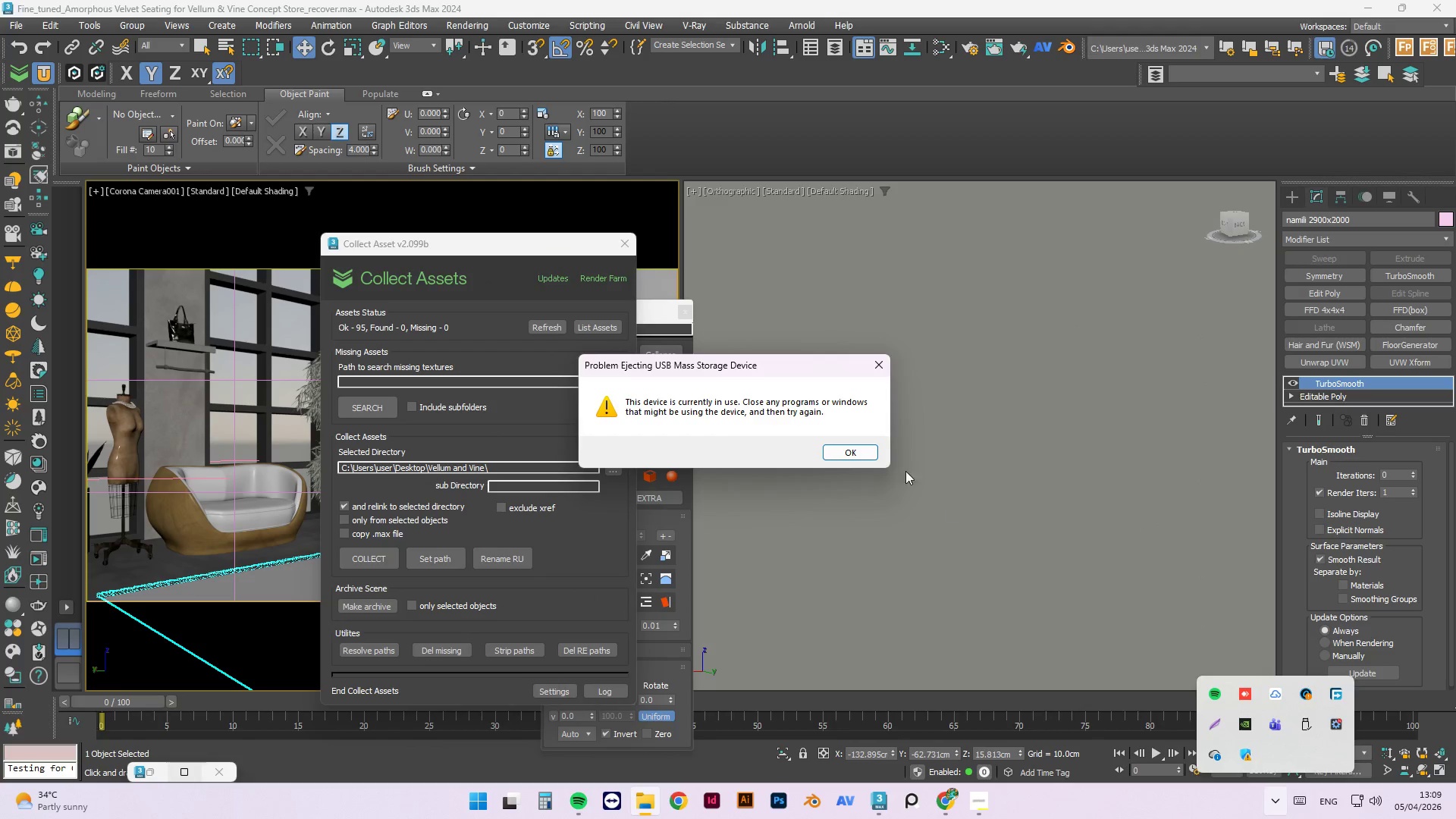 
left_click([851, 447])
 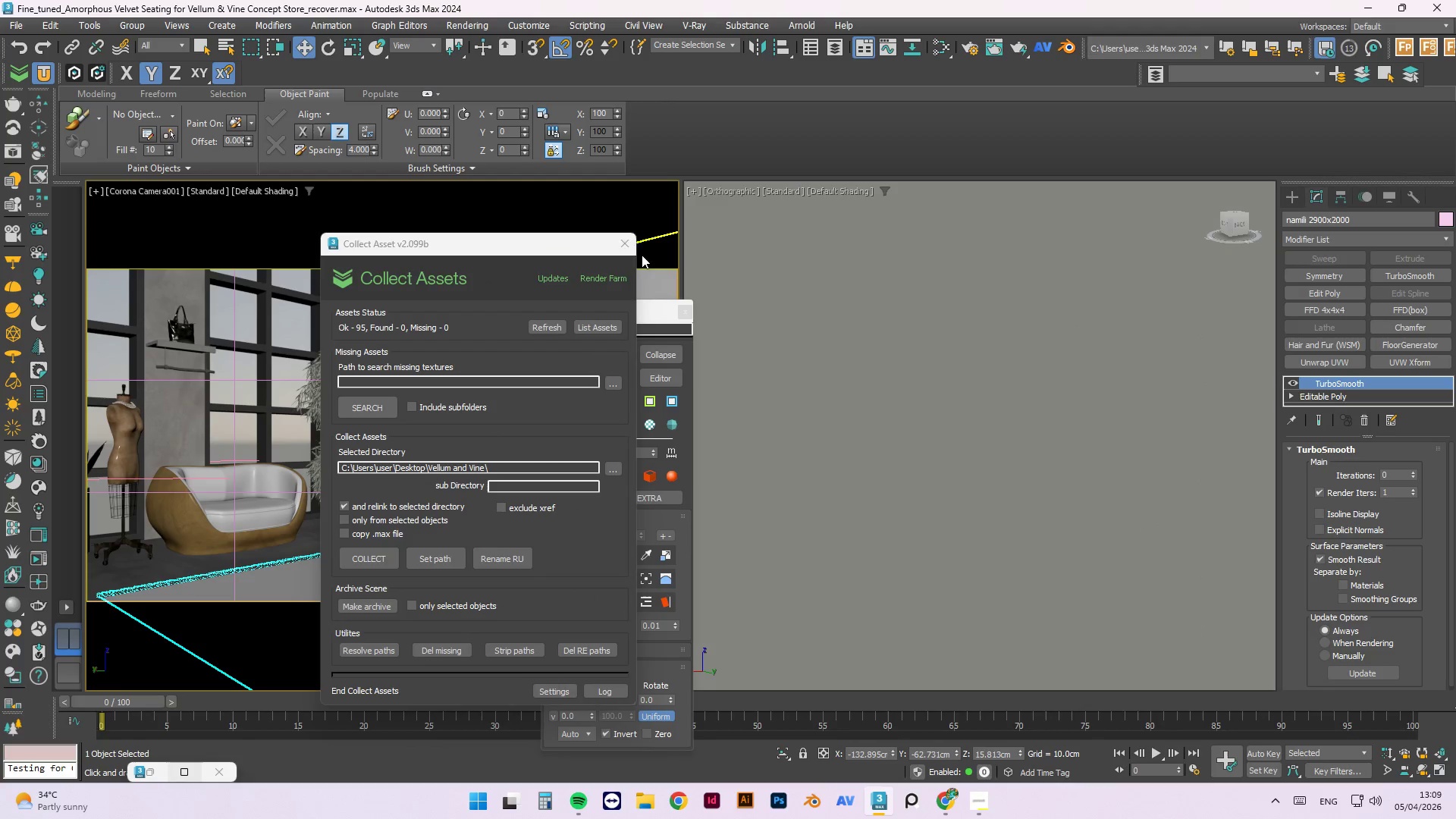 
left_click([630, 248])
 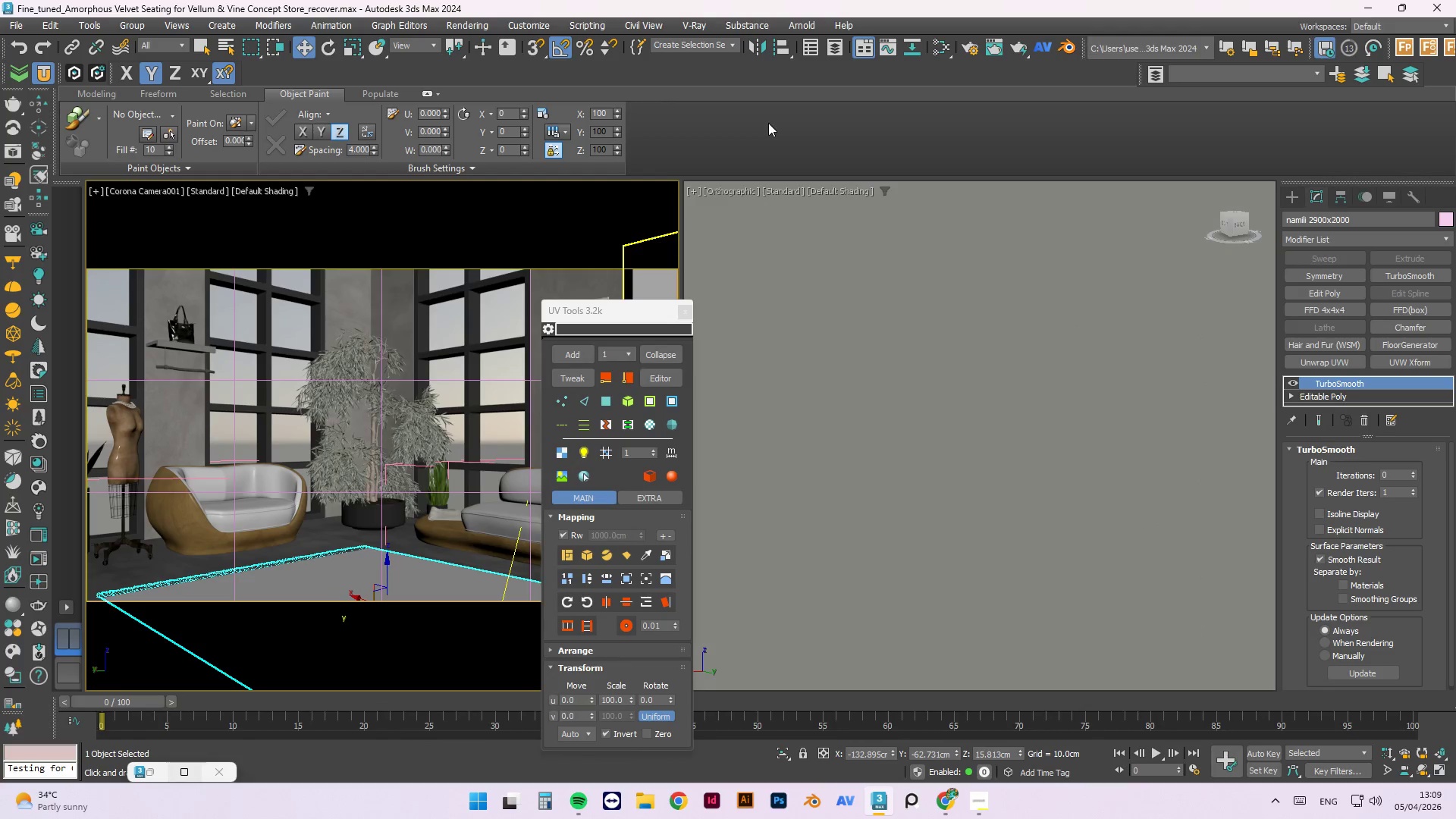 
left_click([768, 123])
 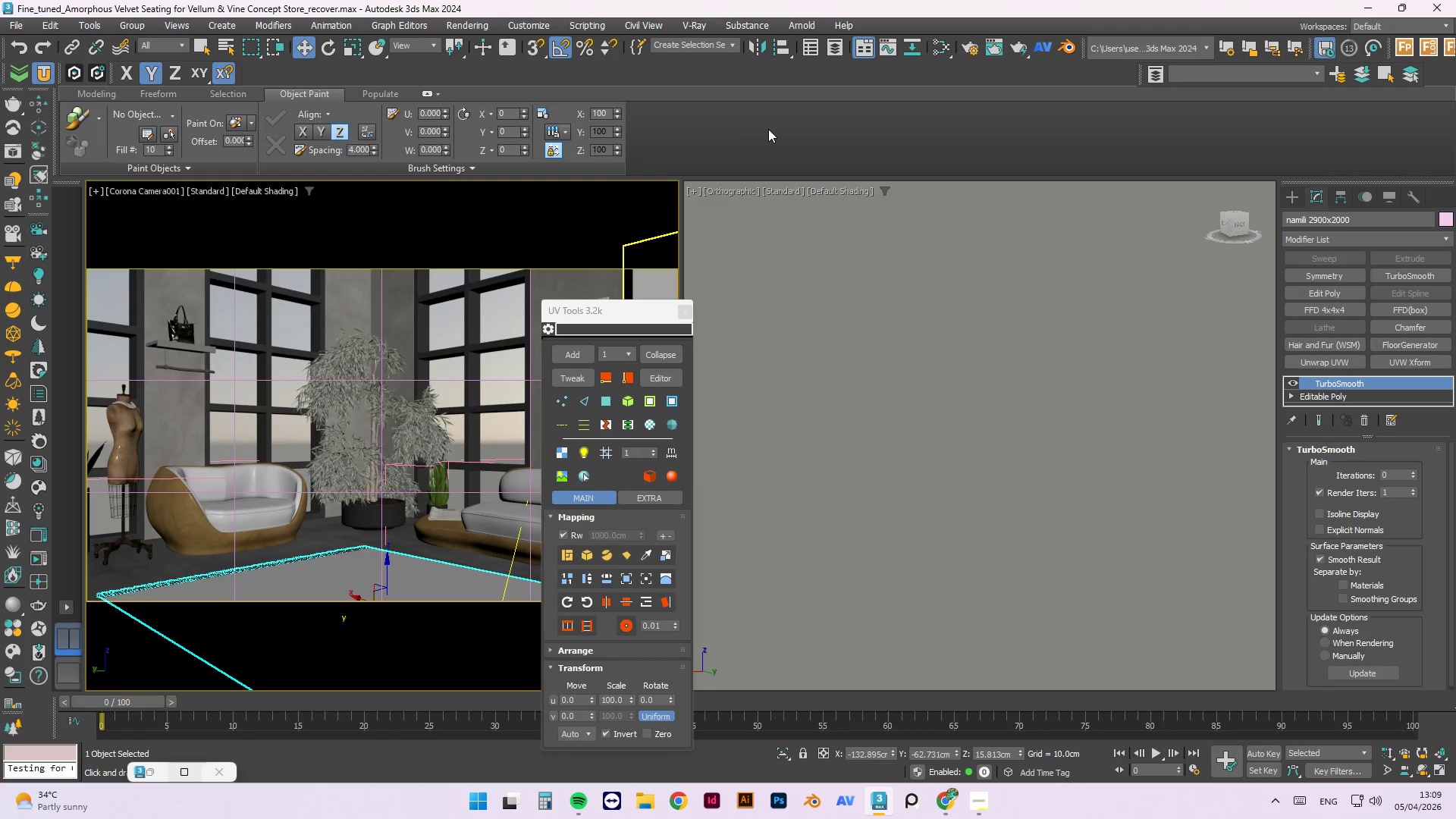 
key(Control+S)
 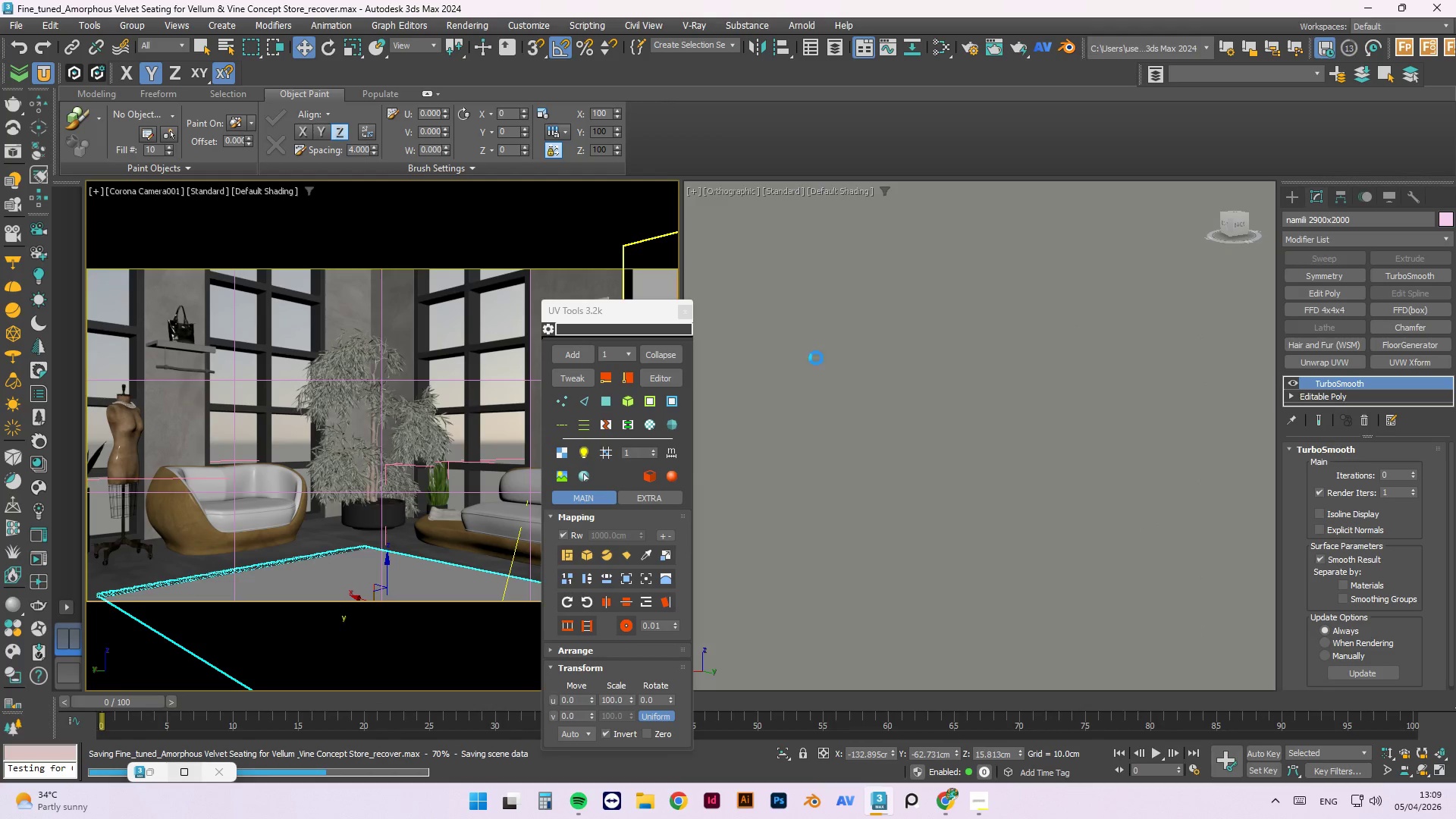 
scroll: coordinate [984, 422], scroll_direction: down, amount: 10.0
 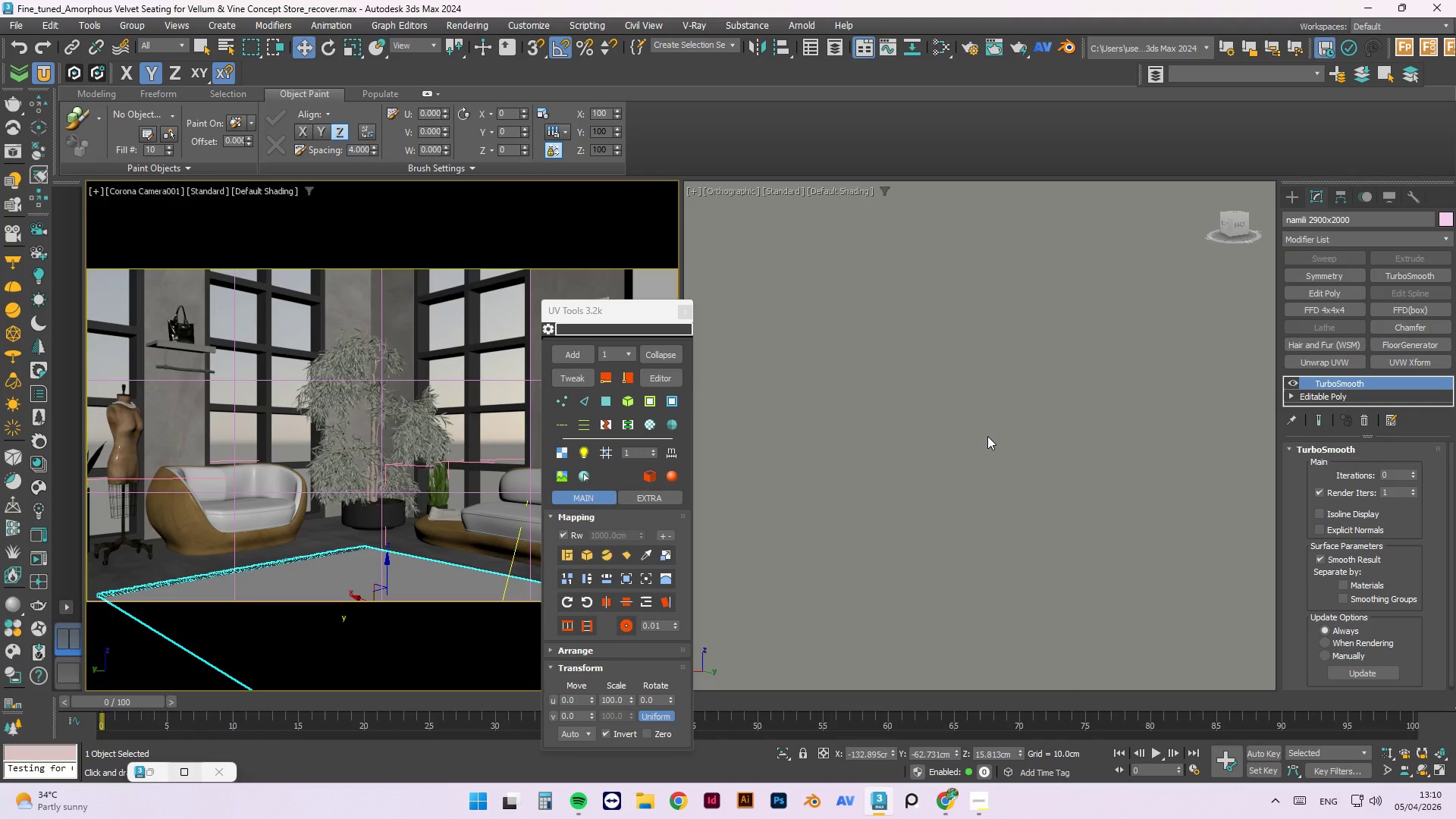 
wait(38.17)
 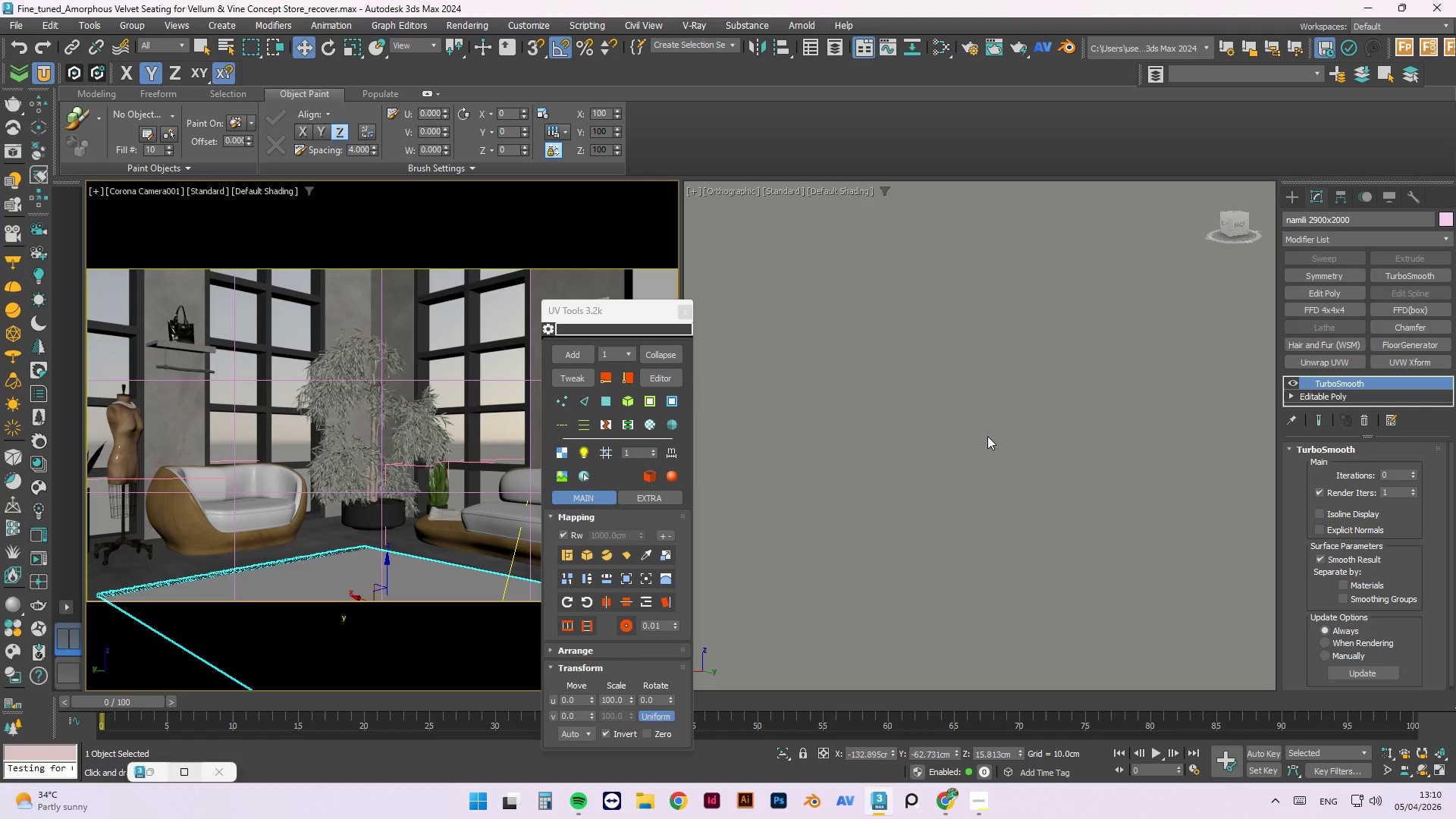 
left_click_drag(start_coordinate=[643, 312], to_coordinate=[1003, 221])
 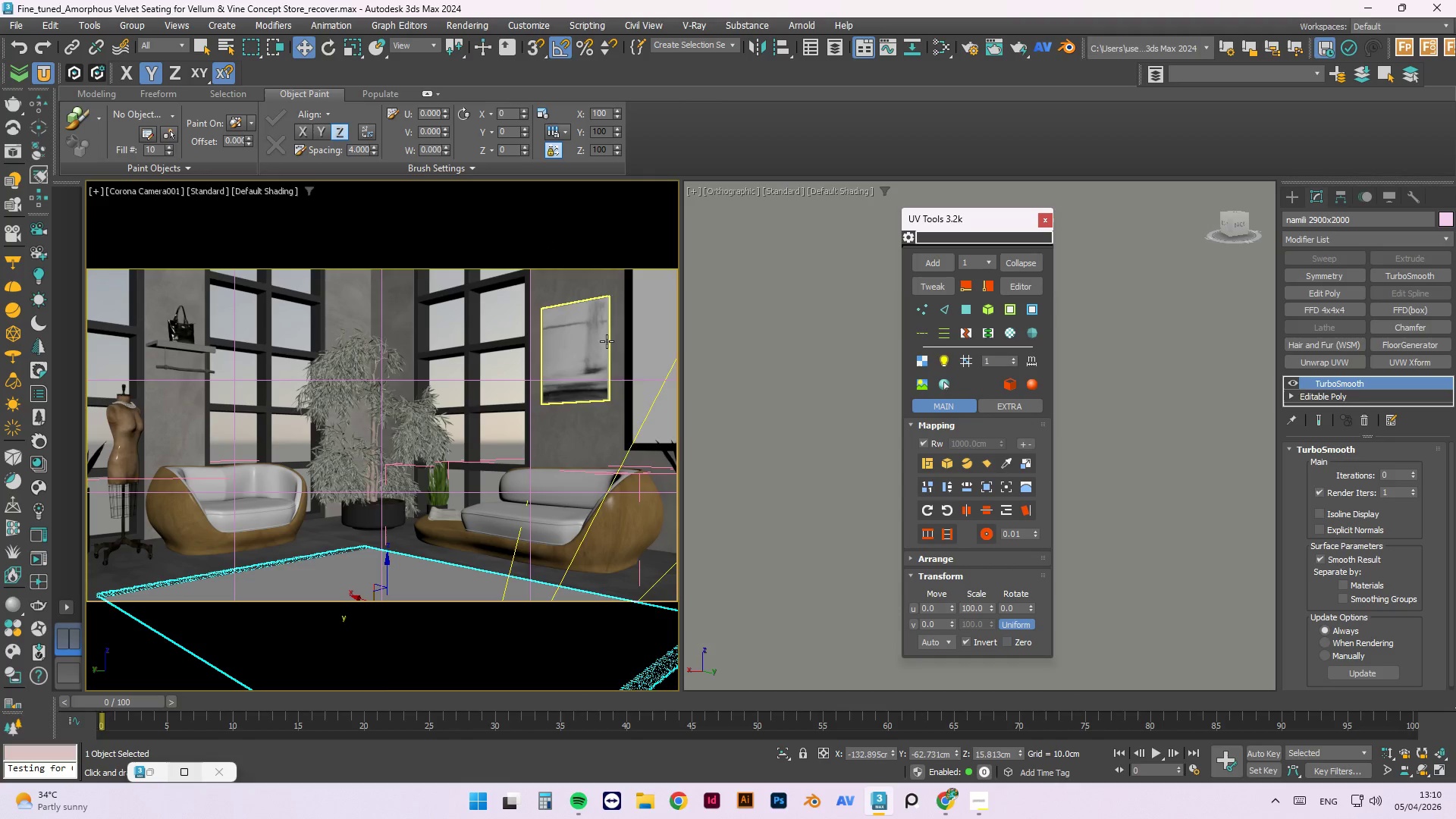 
scroll: coordinate [750, 403], scroll_direction: down, amount: 7.0
 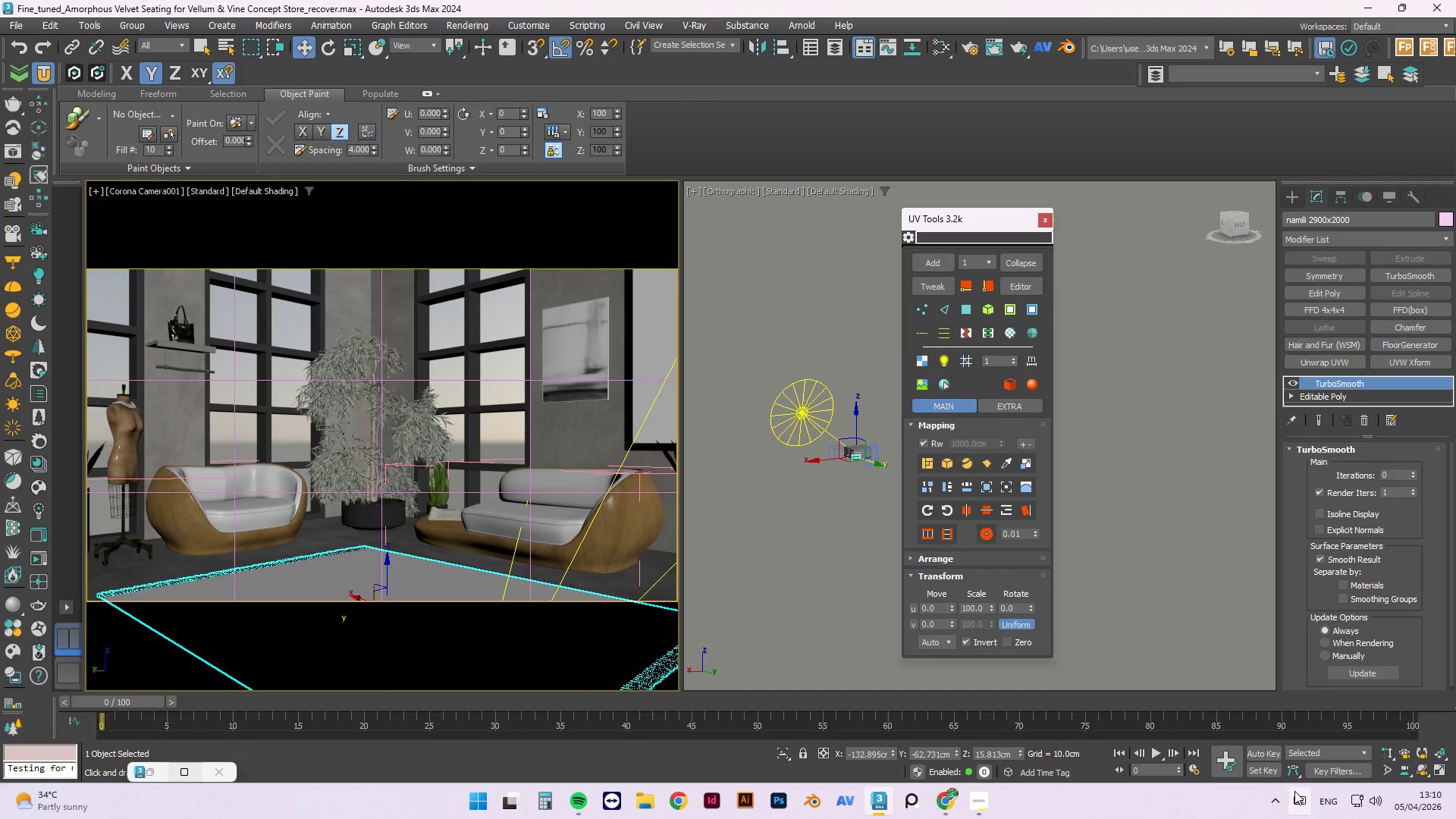 
left_click([1283, 796])
 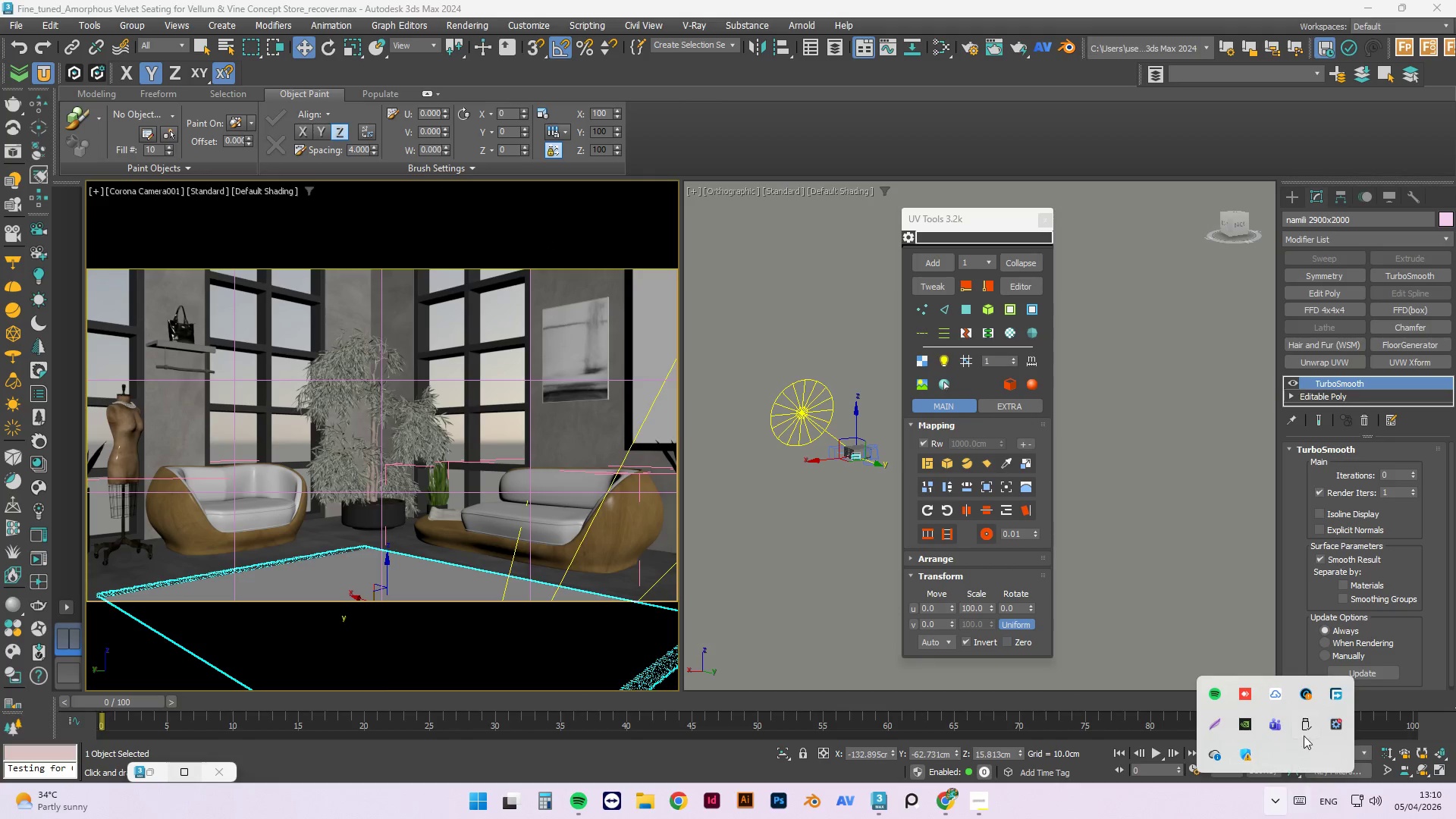 
left_click([1305, 725])
 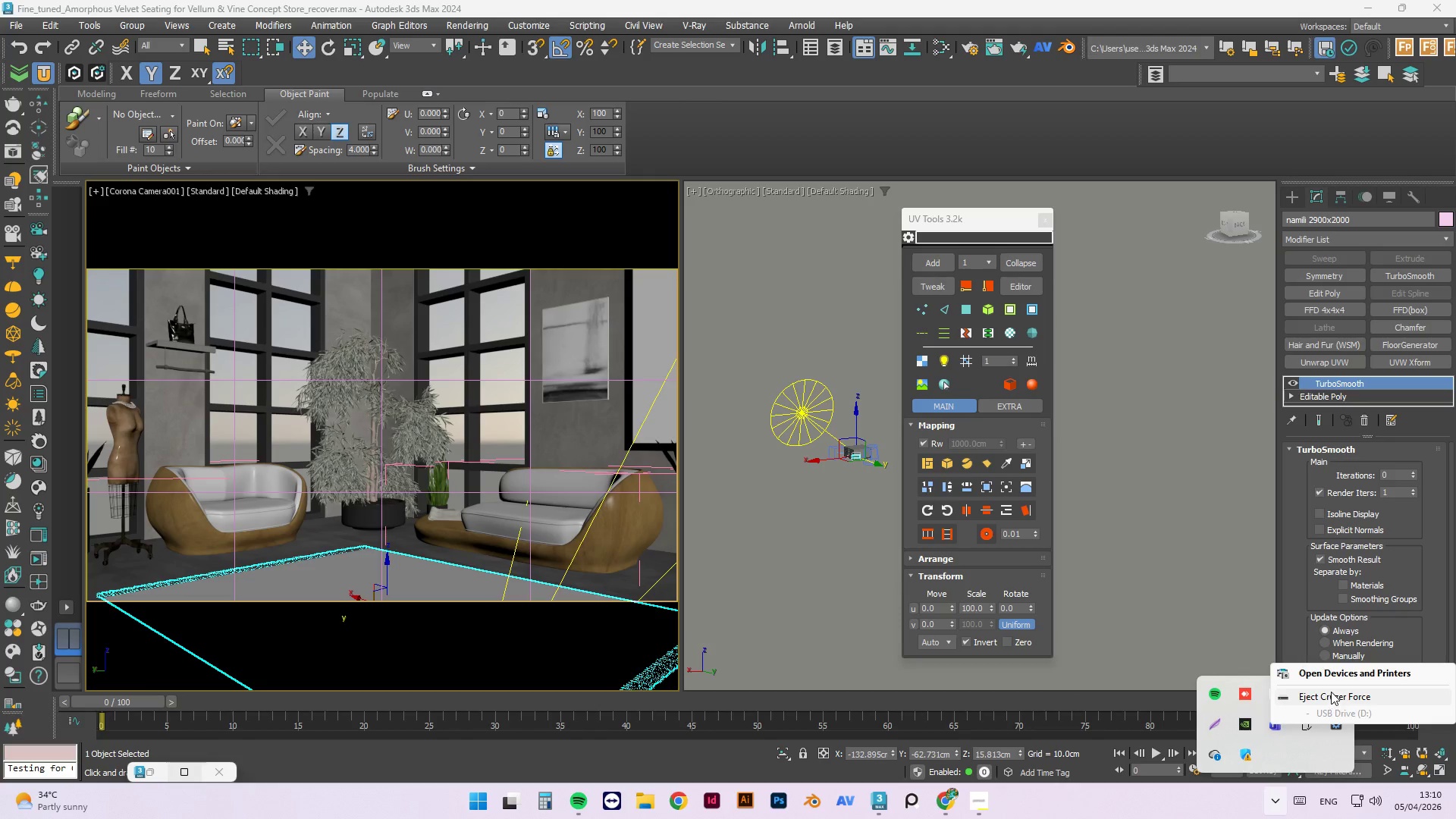 
mouse_move([1329, 664])
 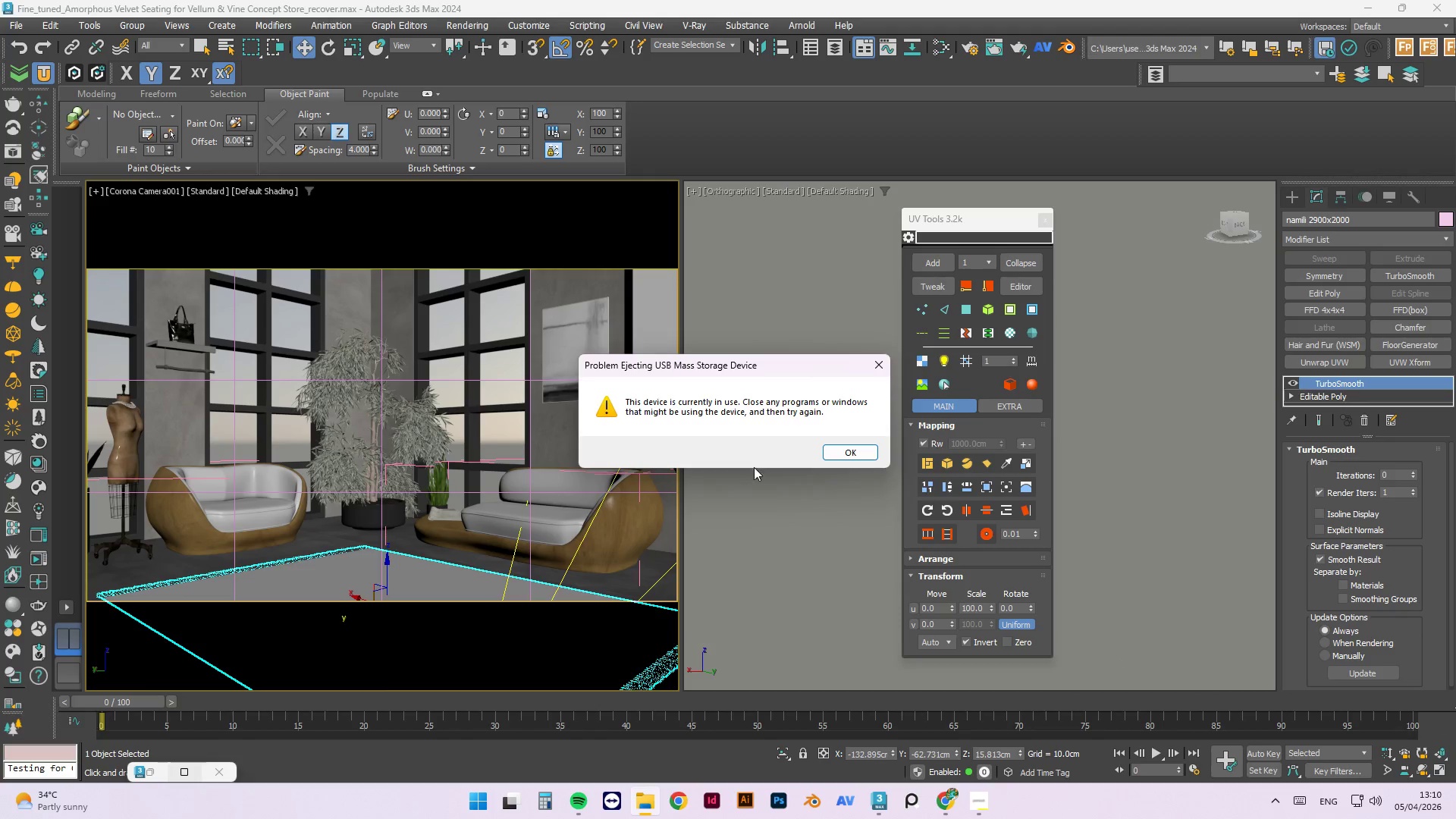 
left_click([845, 457])
 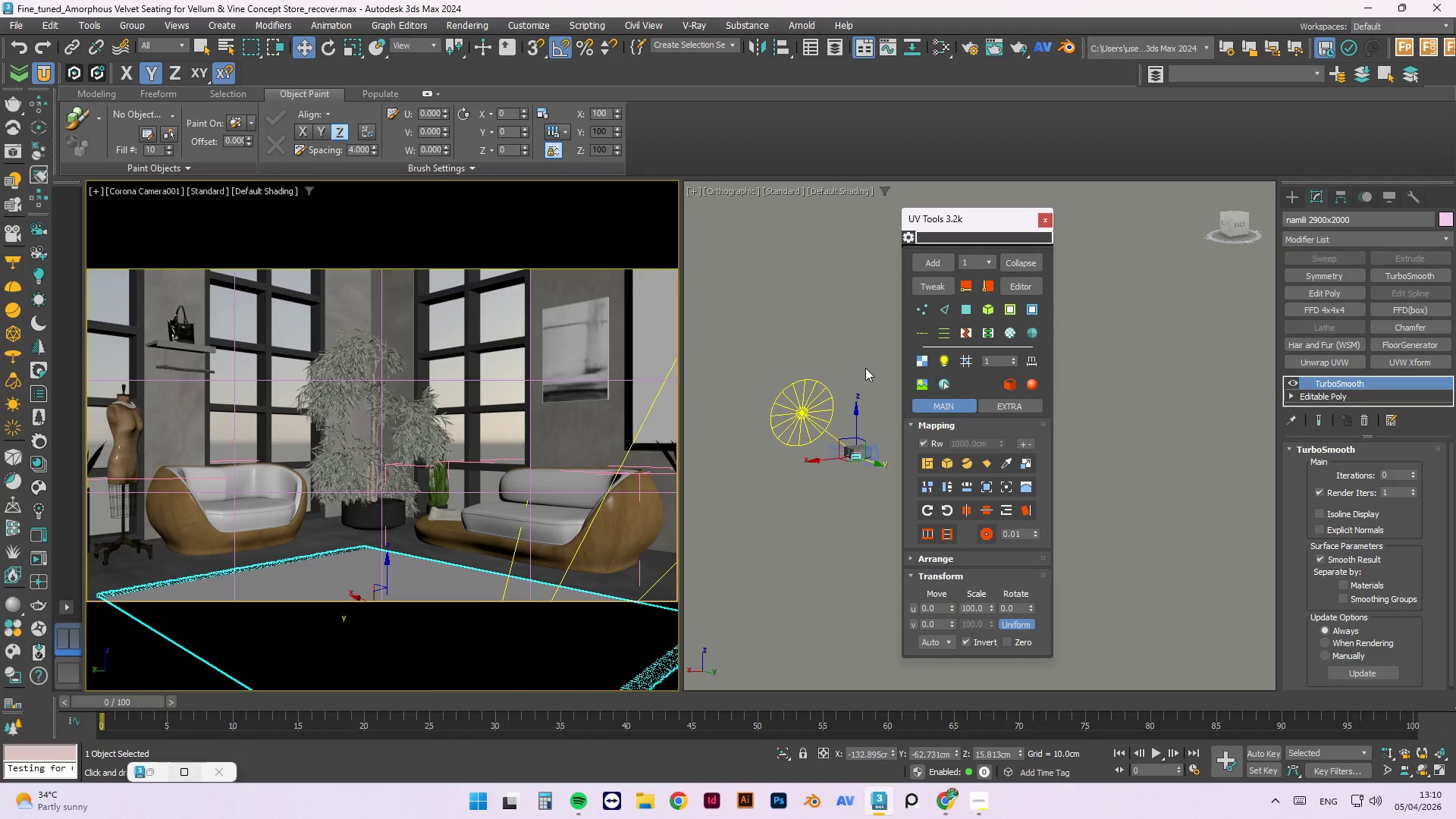 
left_click([514, 529])
 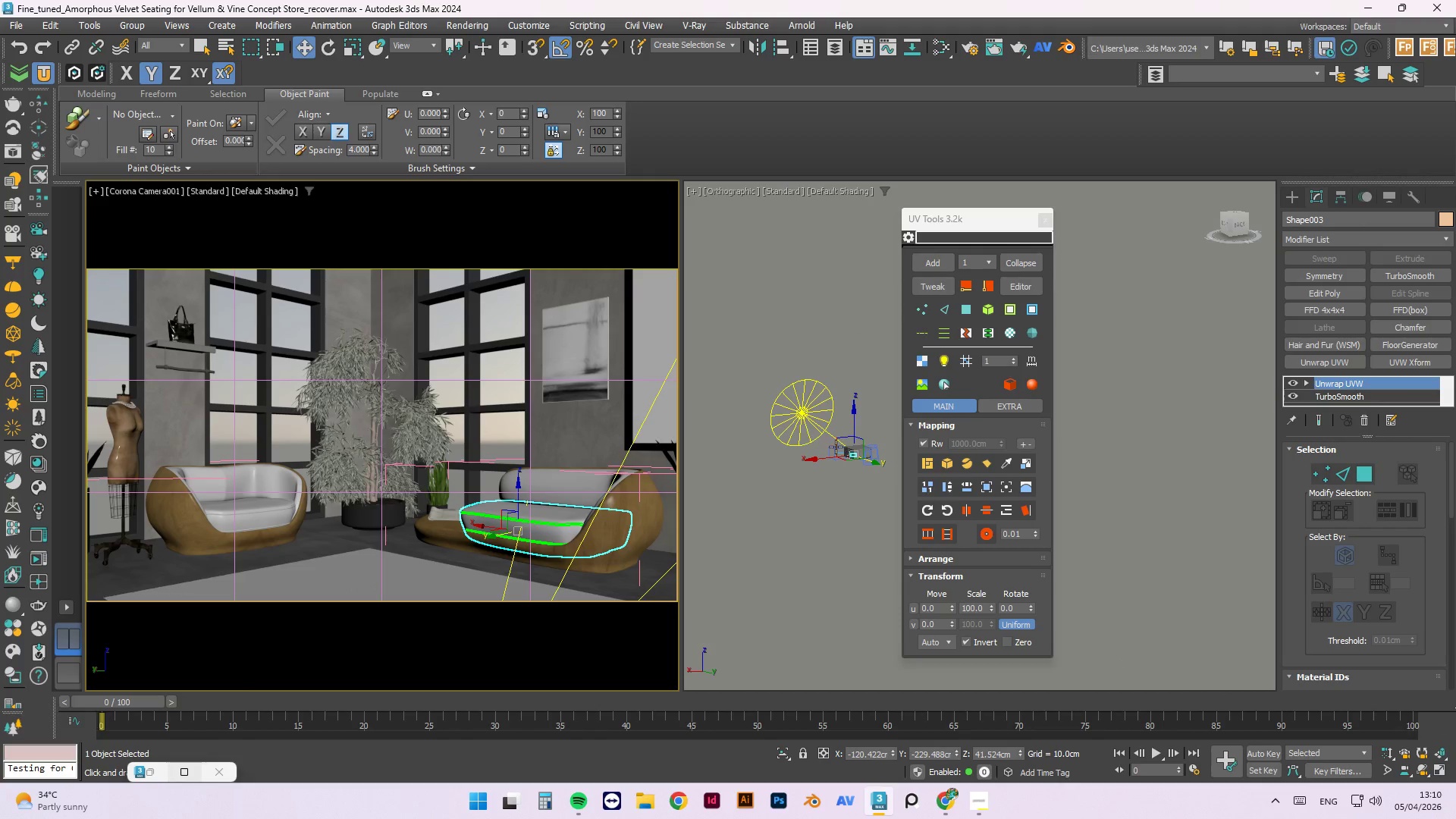 
key(Z)
 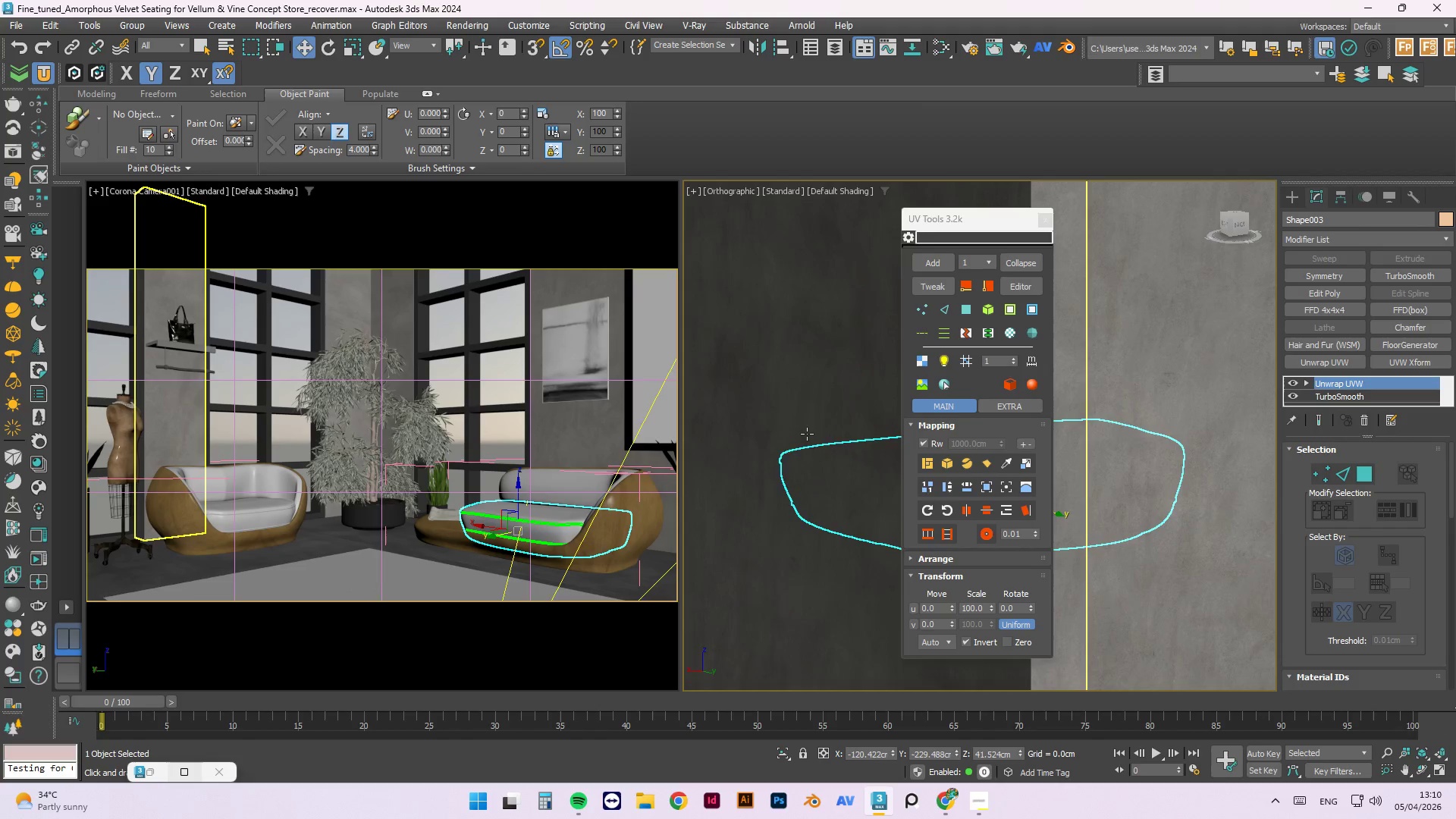 
scroll: coordinate [860, 453], scroll_direction: up, amount: 2.0
 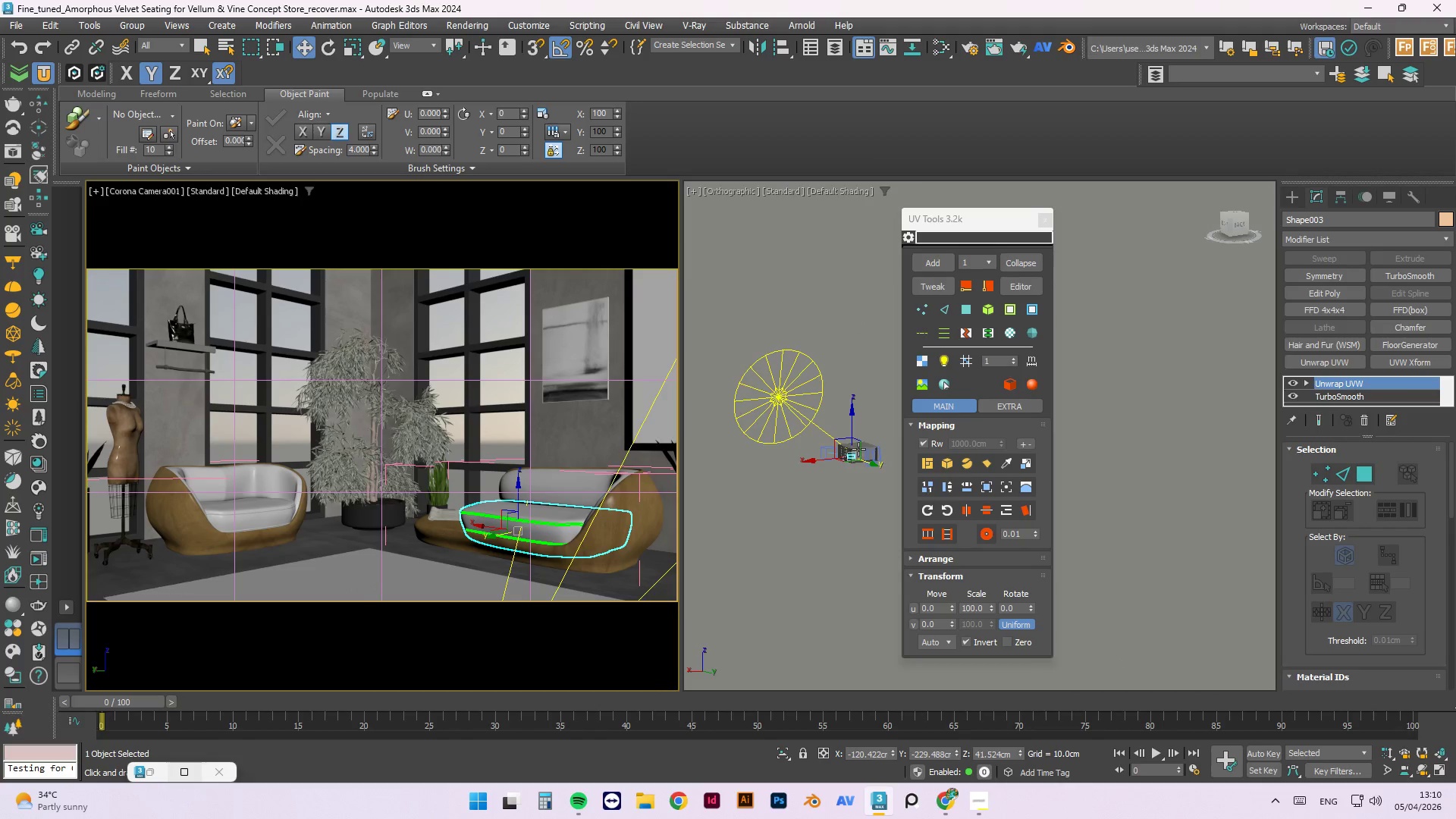 
scroll: coordinate [806, 435], scroll_direction: down, amount: 3.0
 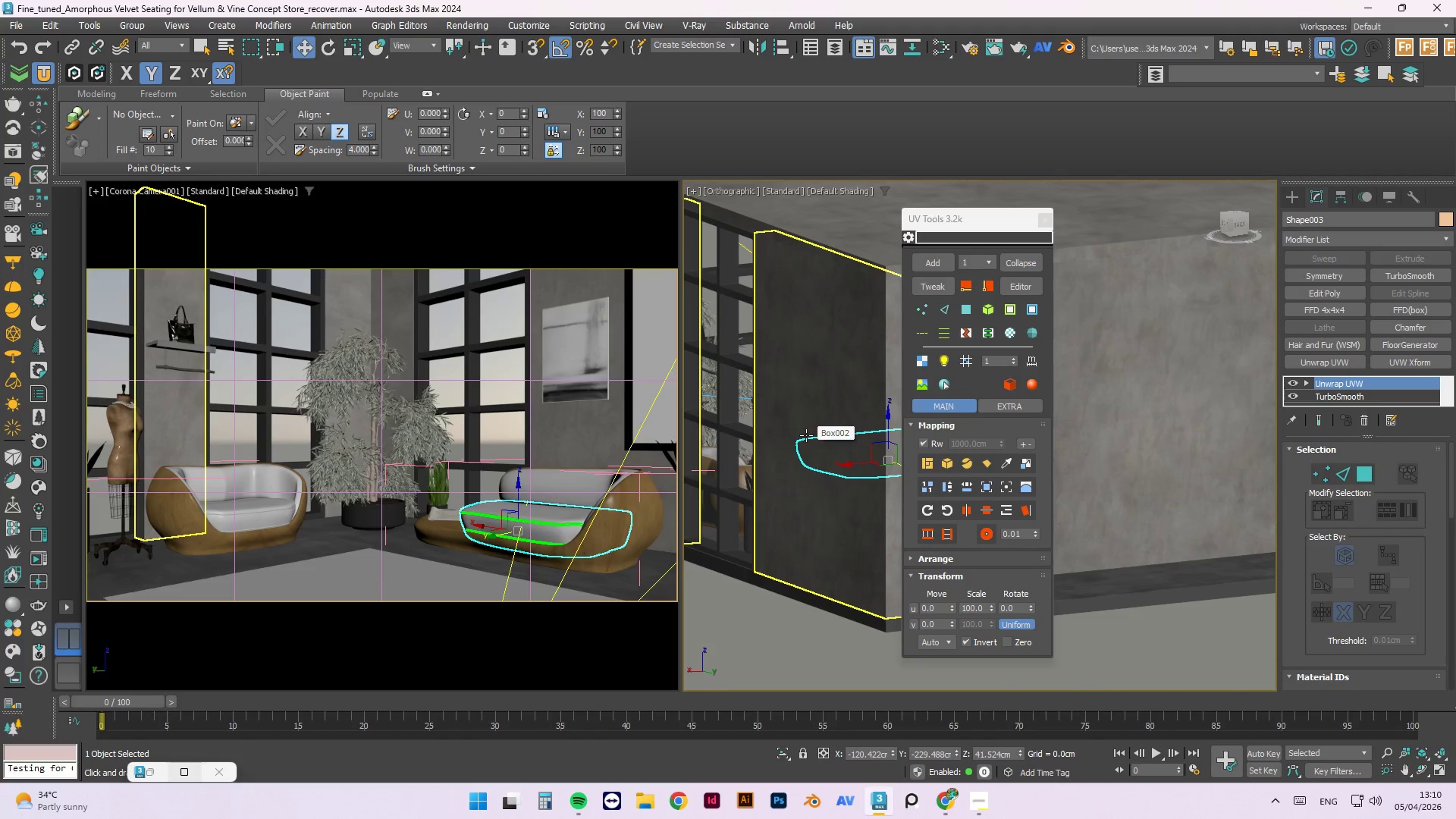 
key(F3)
 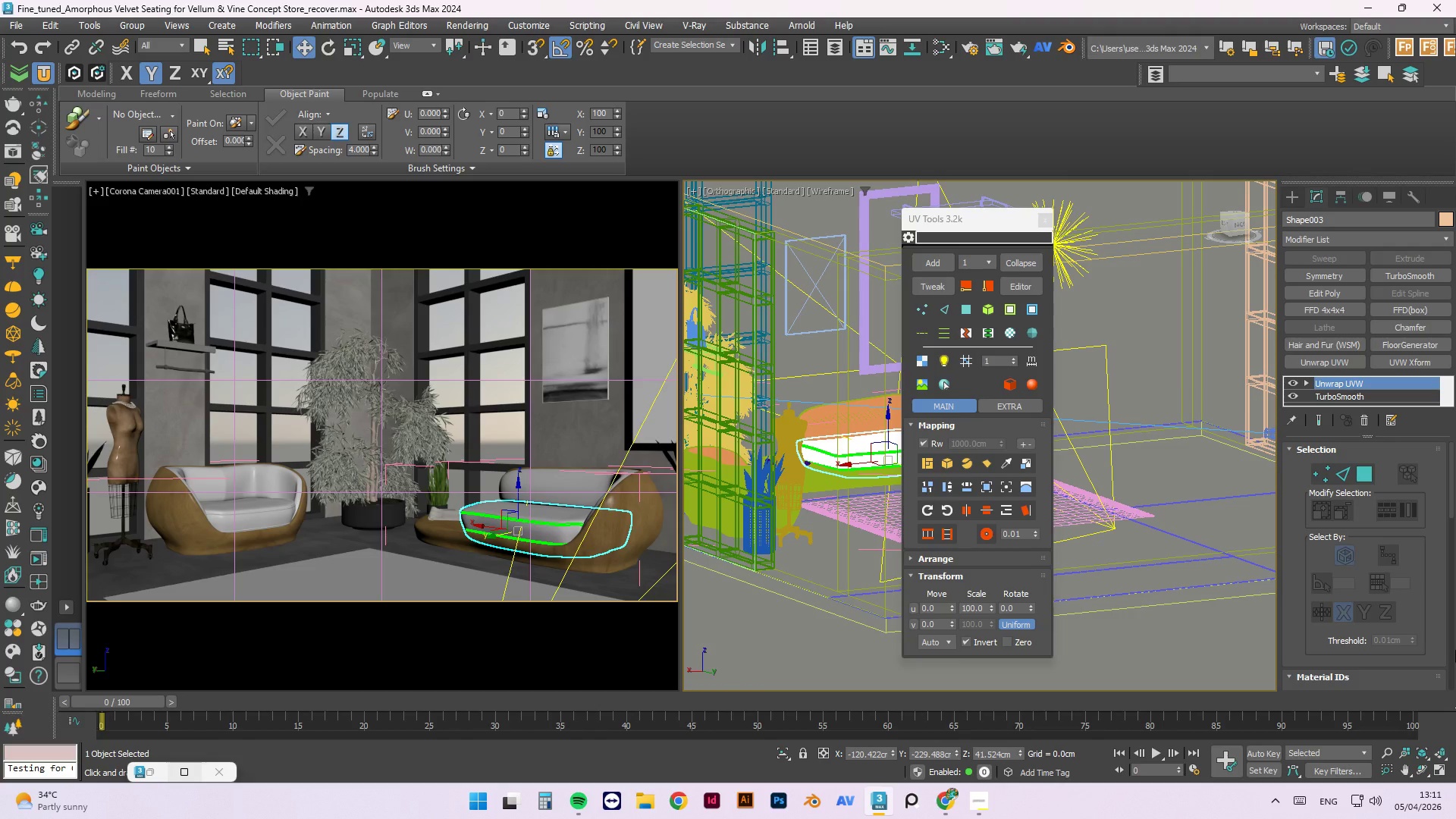 
wait(32.14)
 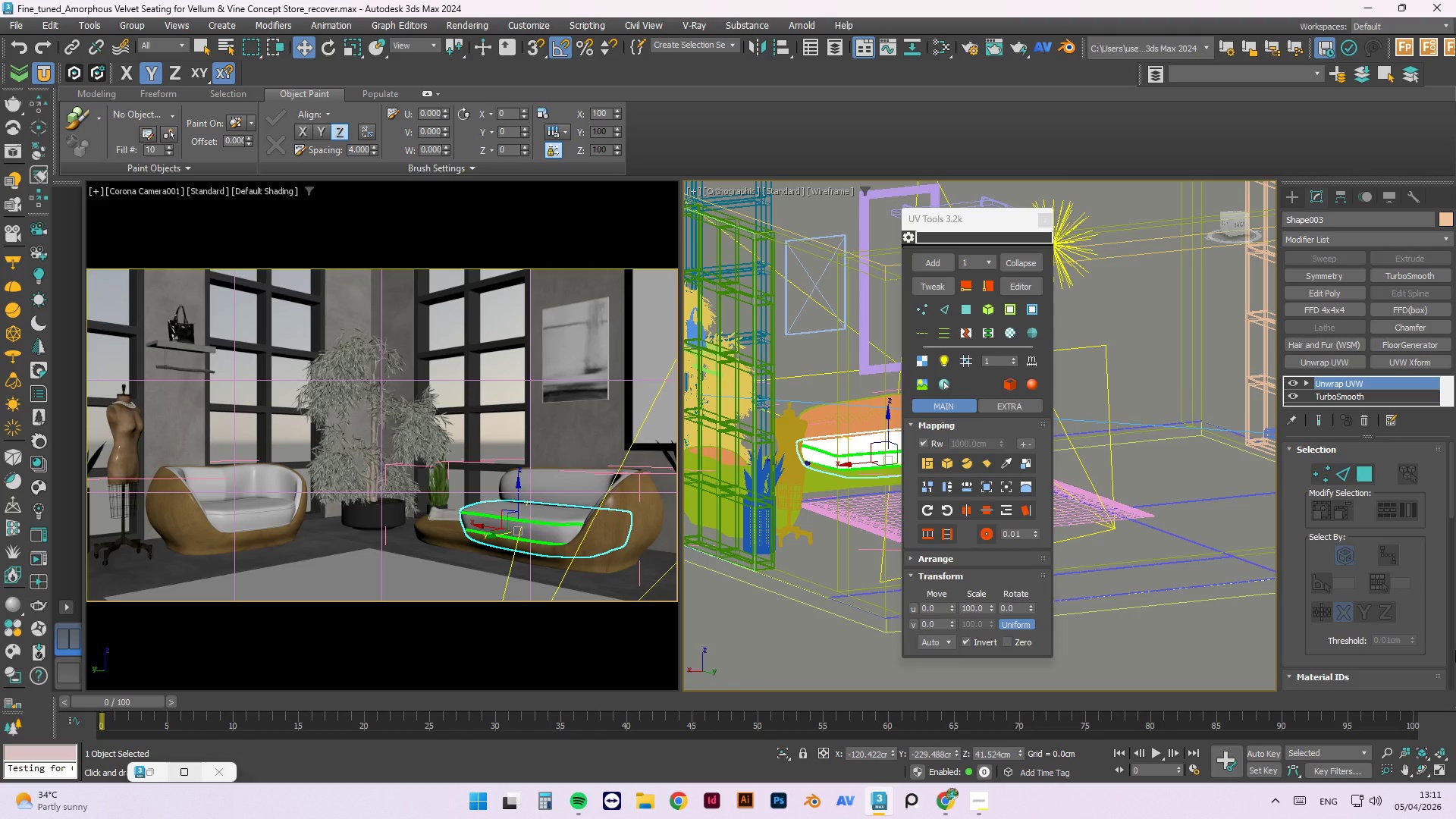 
left_click_drag(start_coordinate=[970, 221], to_coordinate=[1227, 223])
 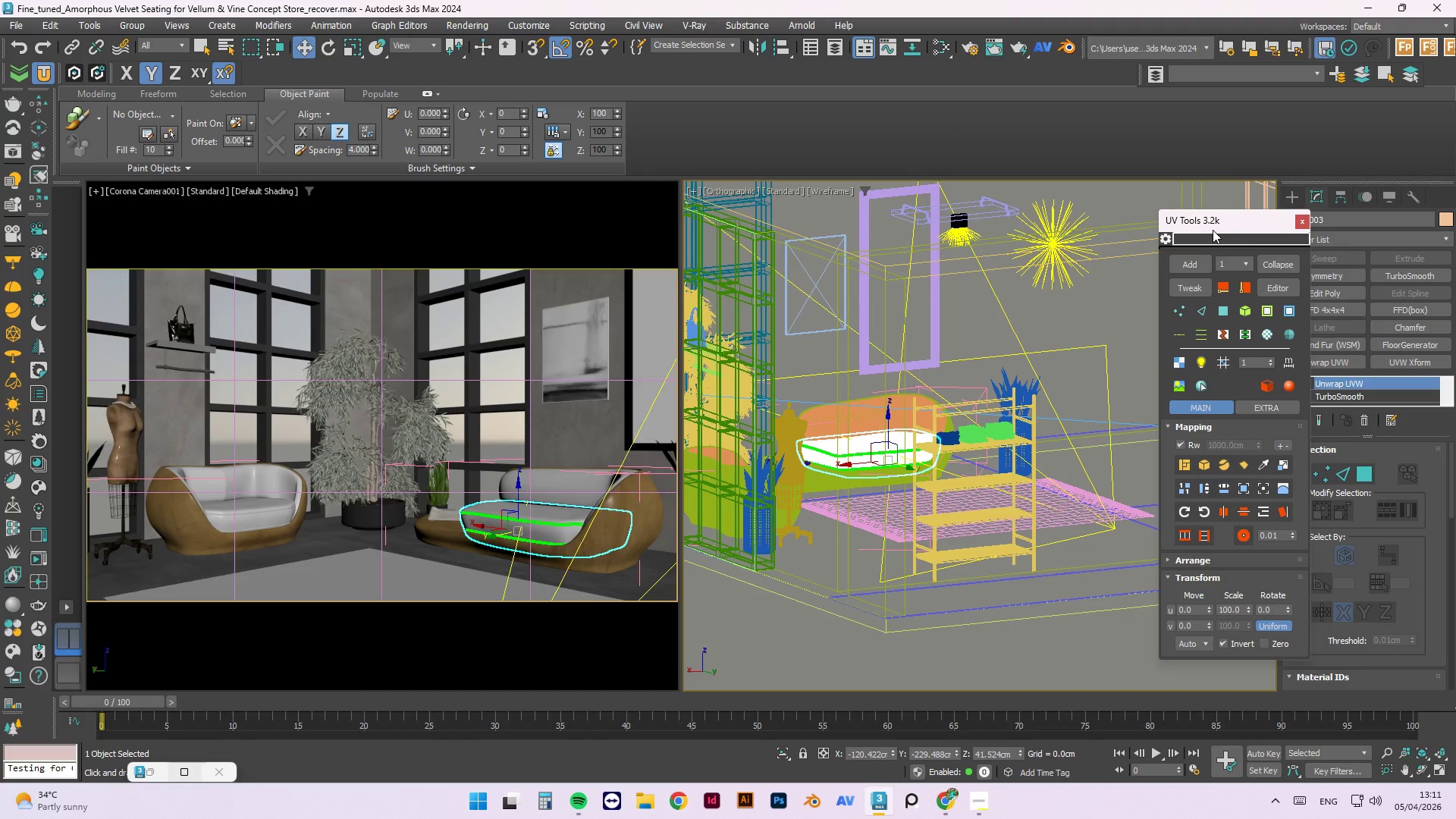 
wait(5.72)
 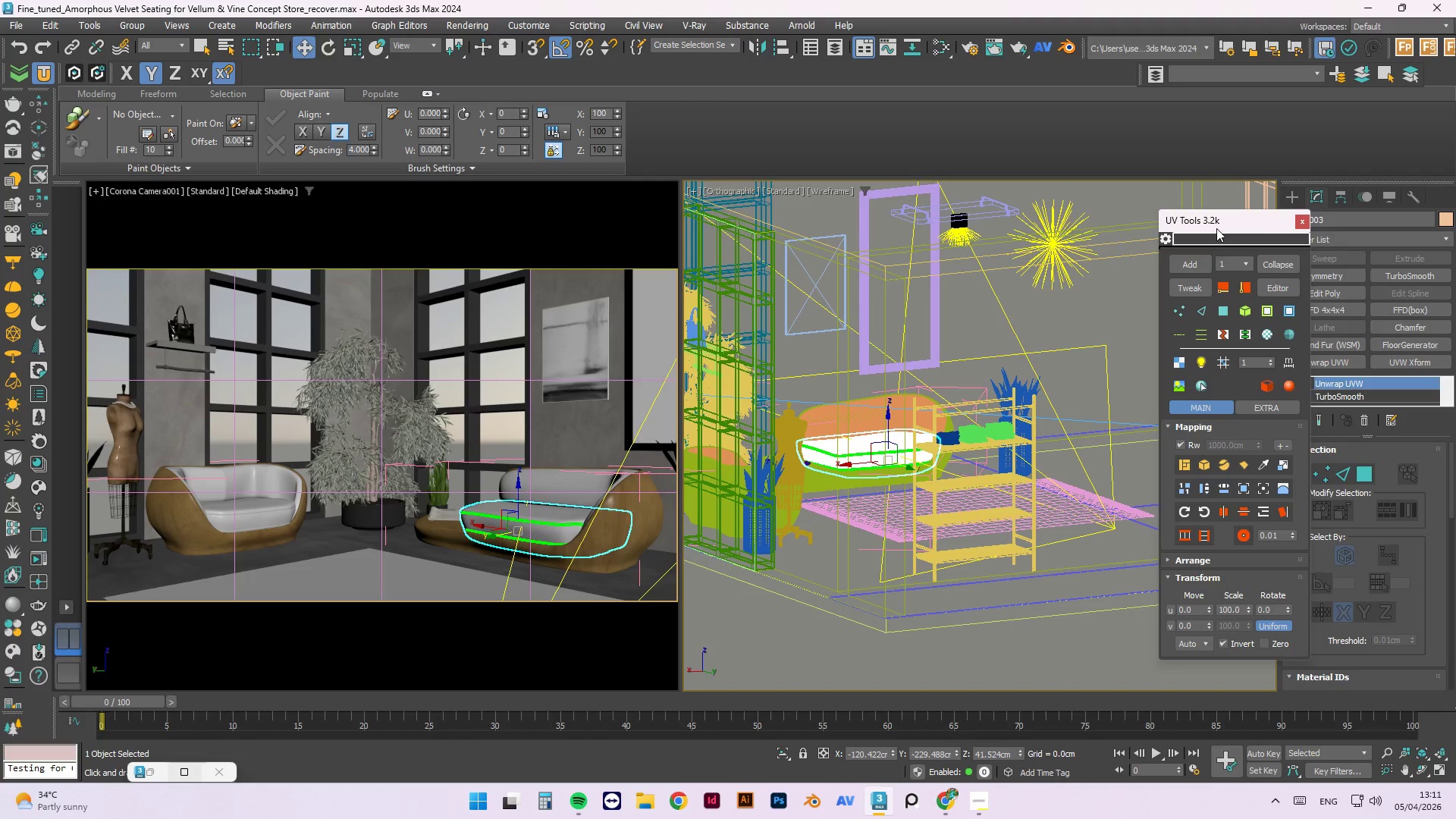 
left_click([651, 808])
 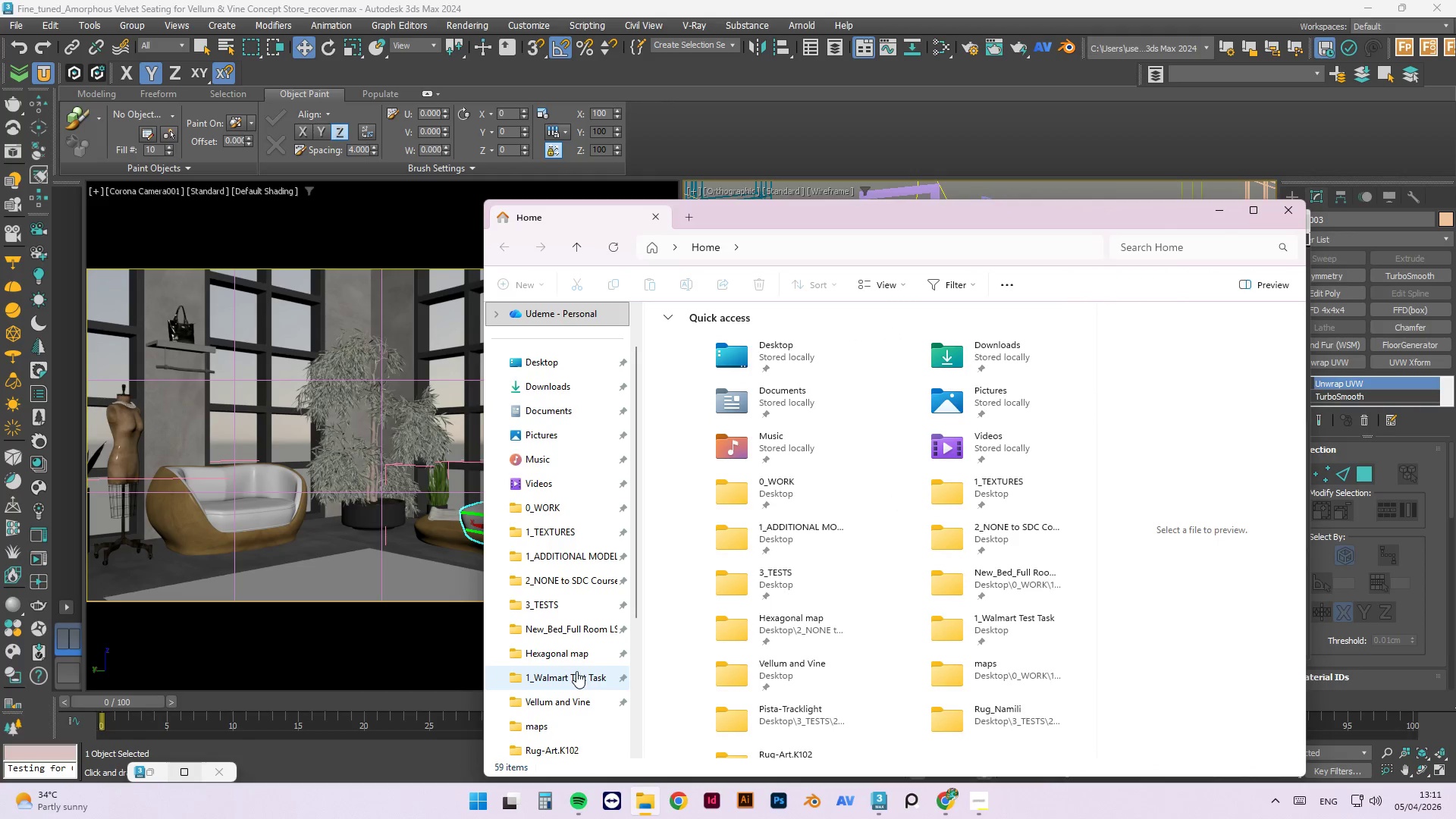 
wait(5.74)
 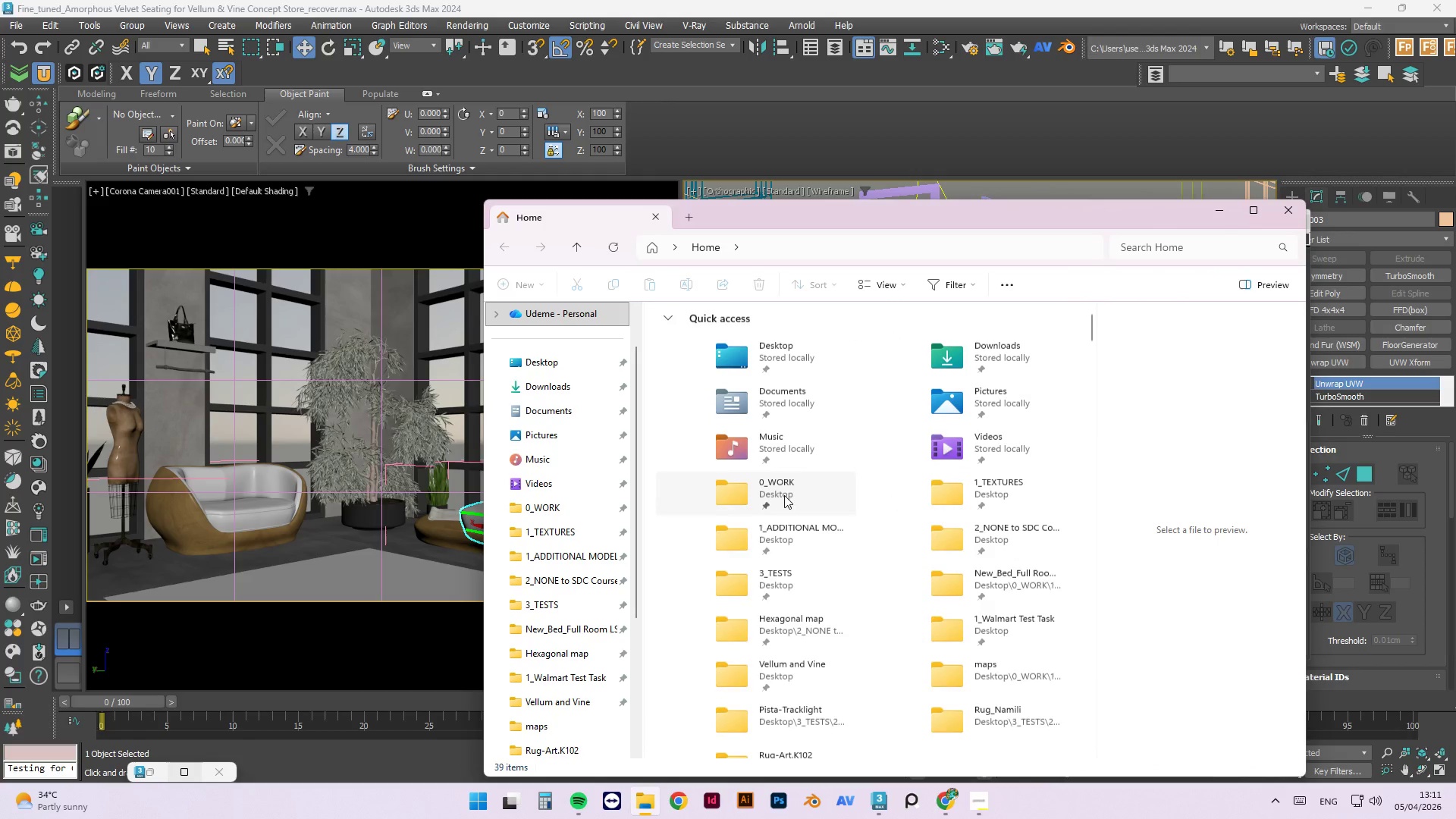 
left_click([574, 506])
 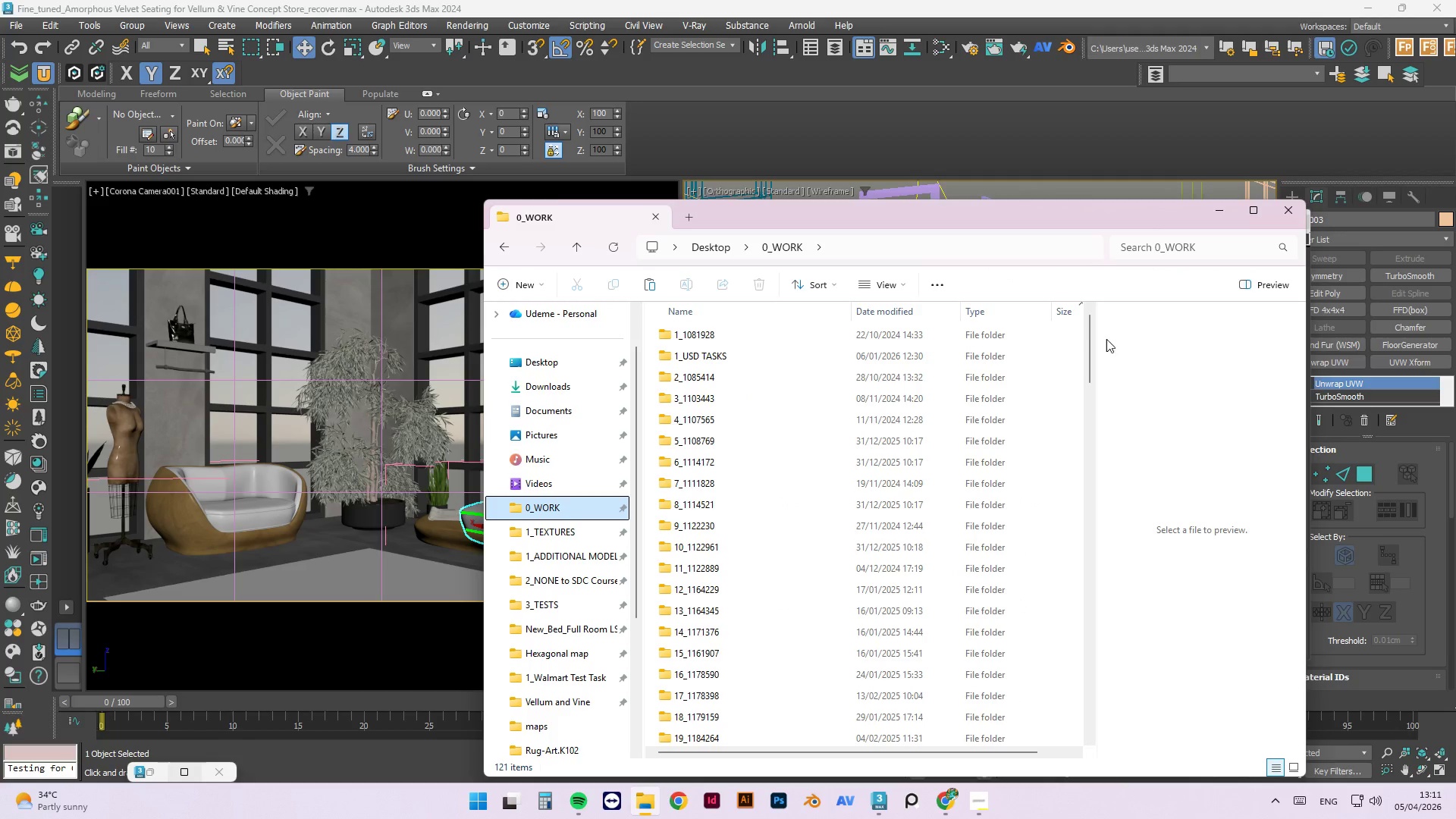 
left_click_drag(start_coordinate=[1089, 343], to_coordinate=[1108, 704])
 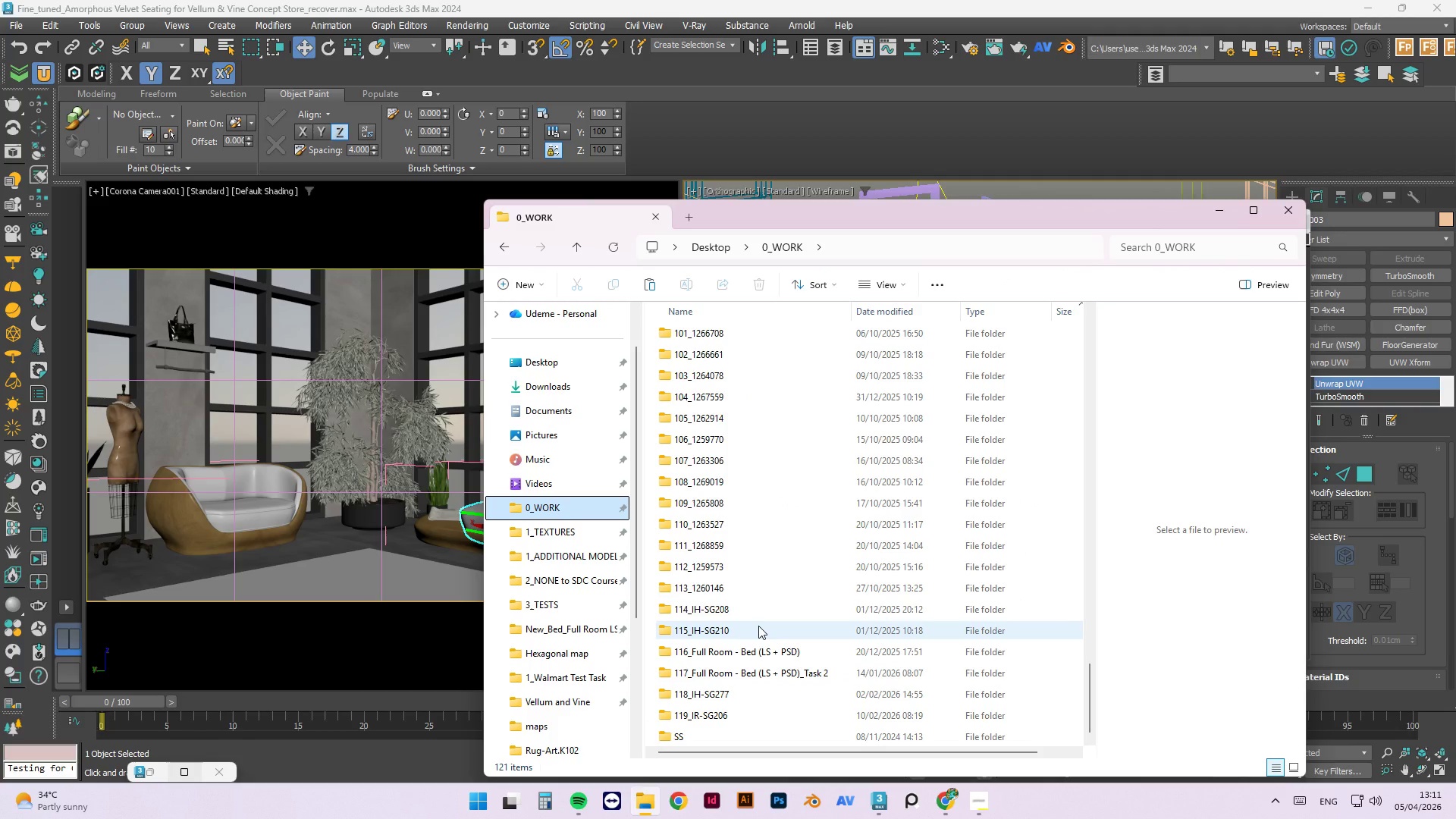 
double_click([758, 626])
 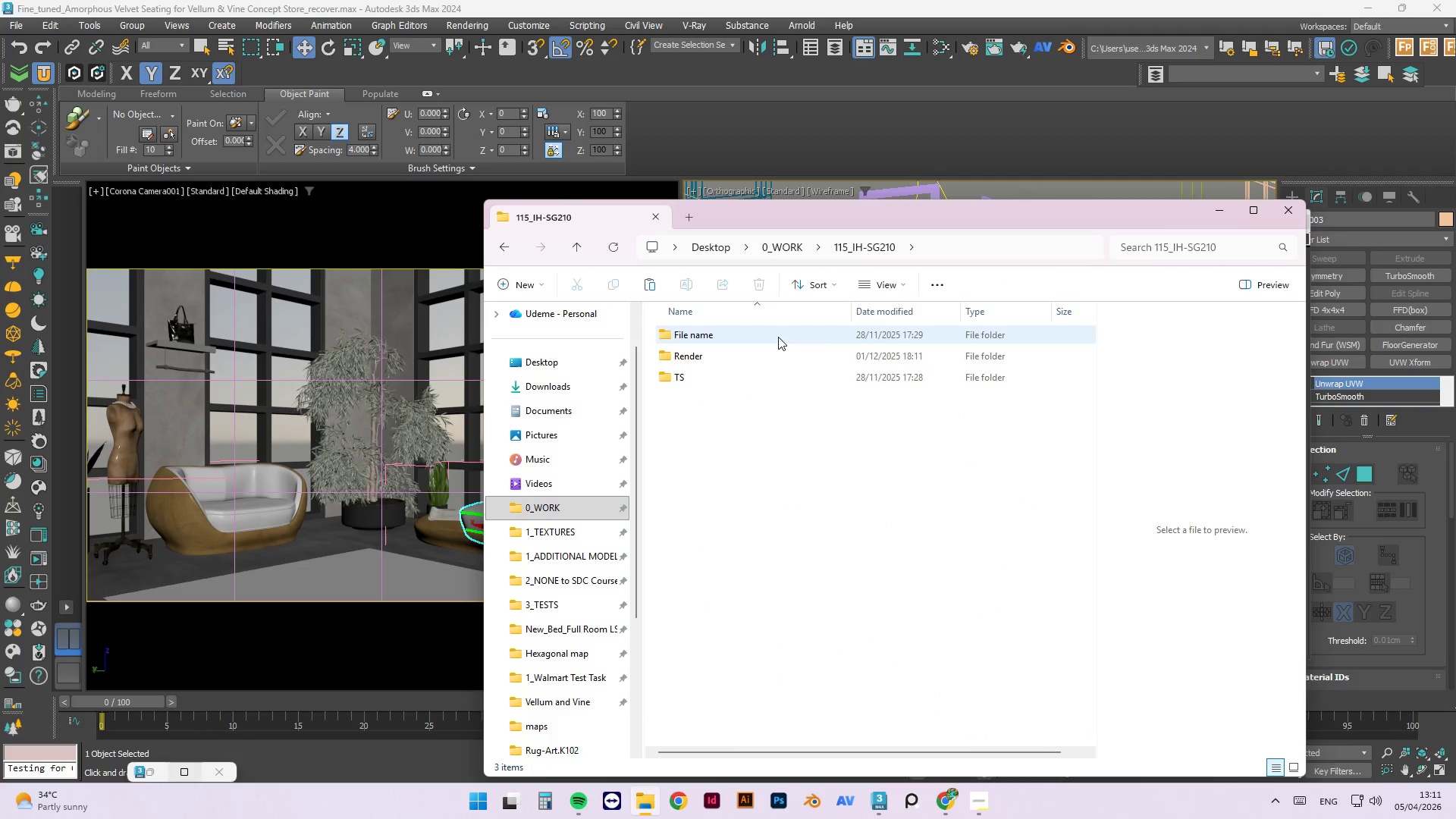 
double_click([778, 336])
 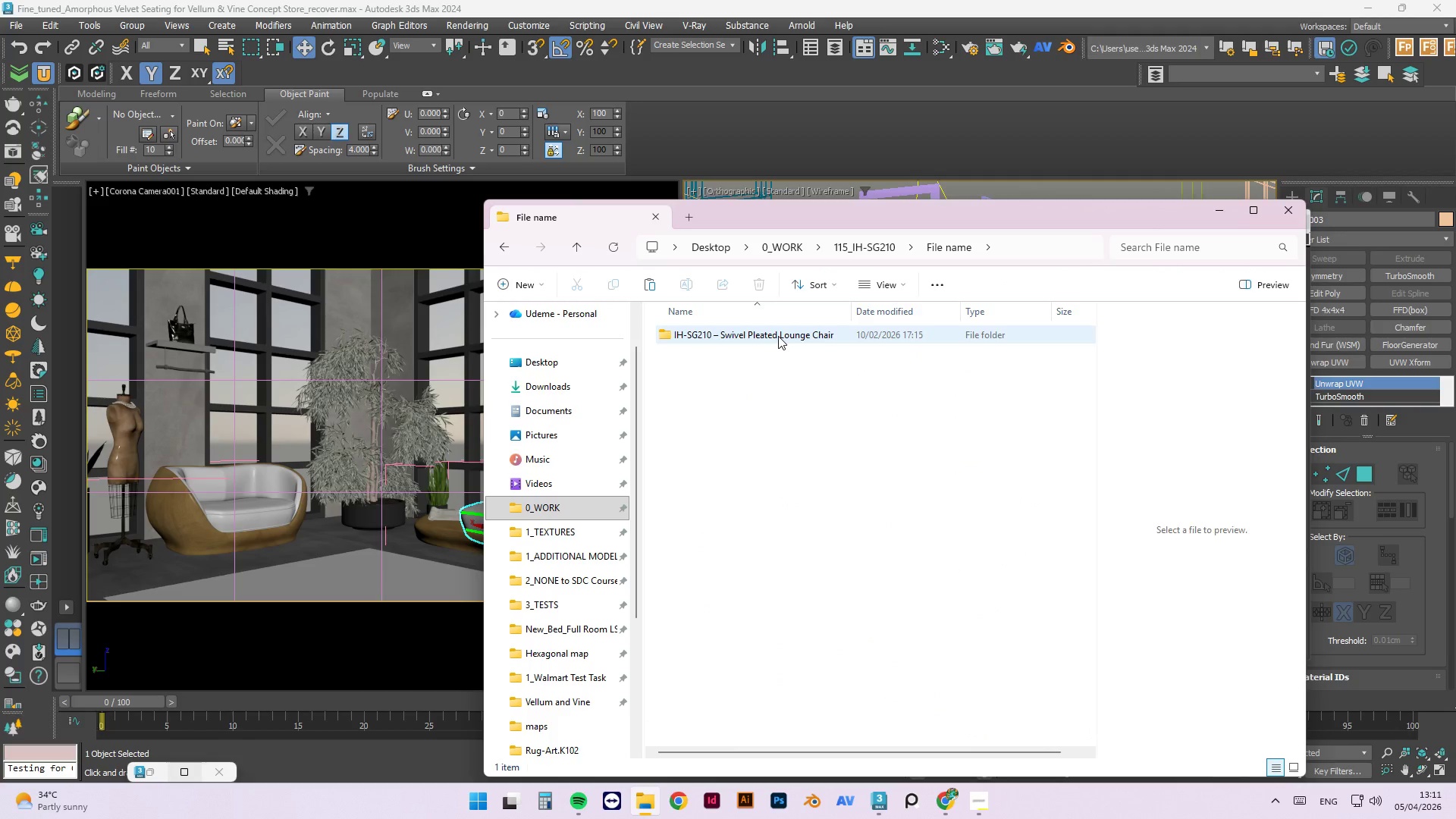 
double_click([778, 336])
 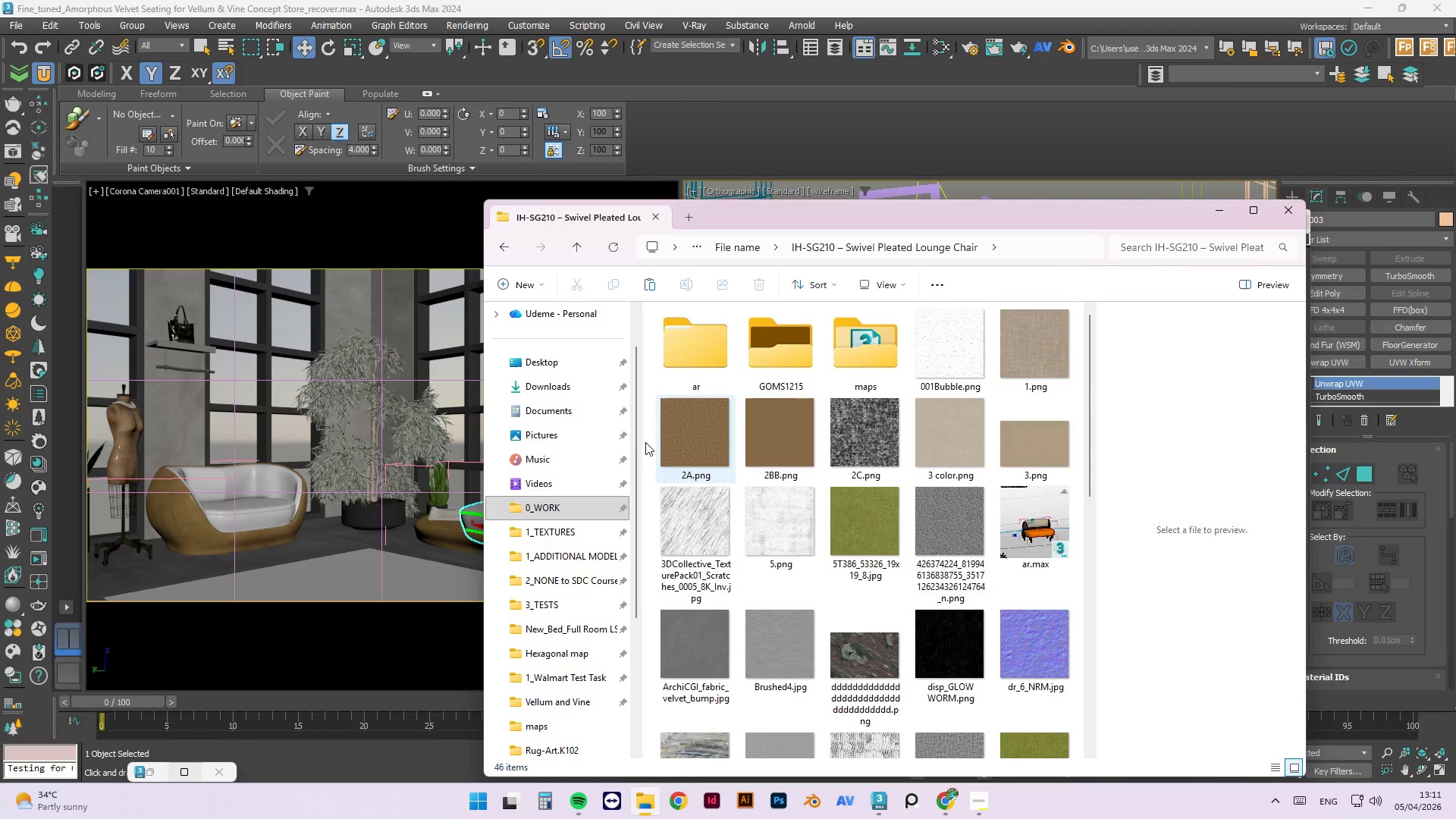 
left_click([567, 405])
 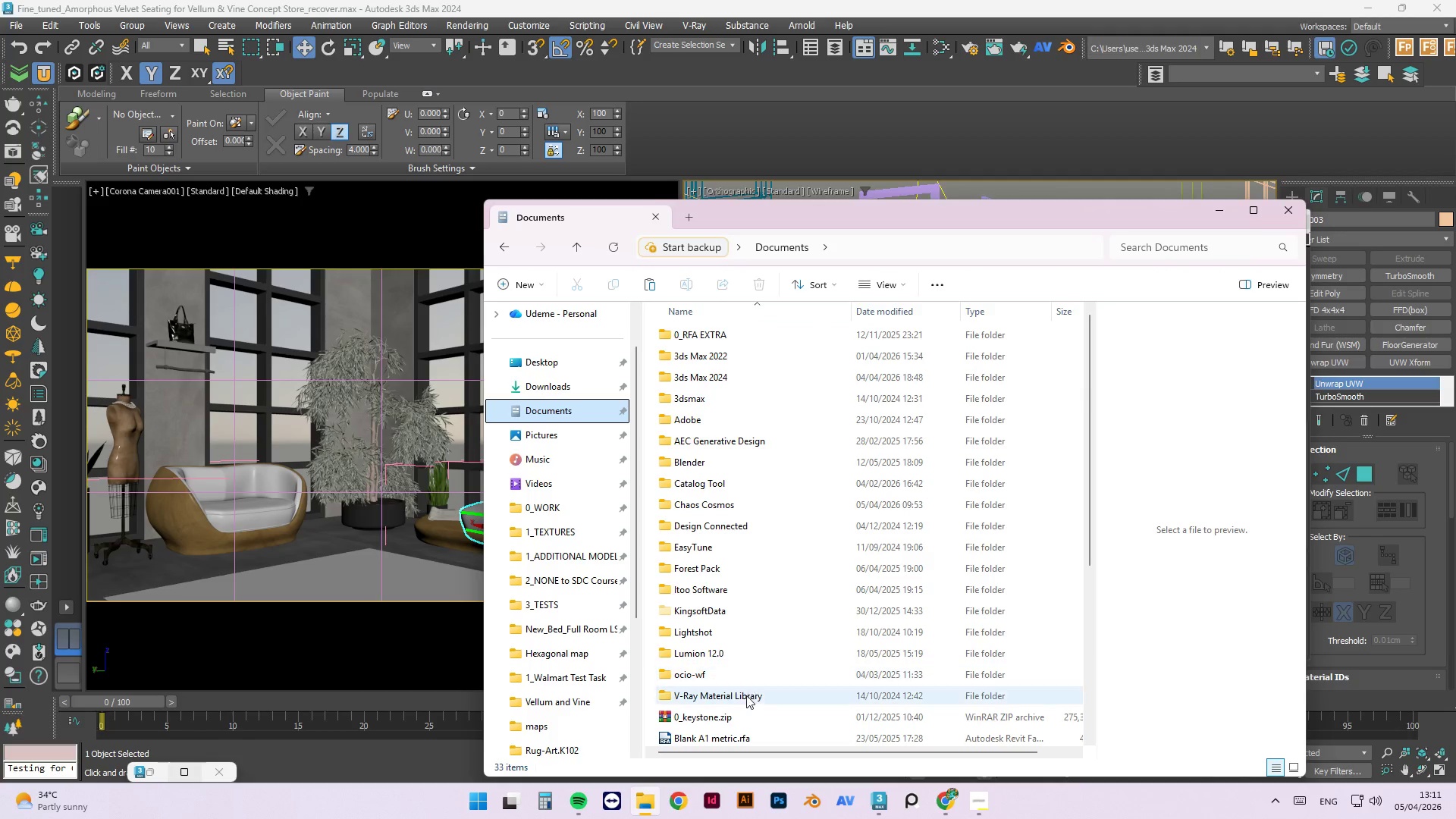 
wait(5.66)
 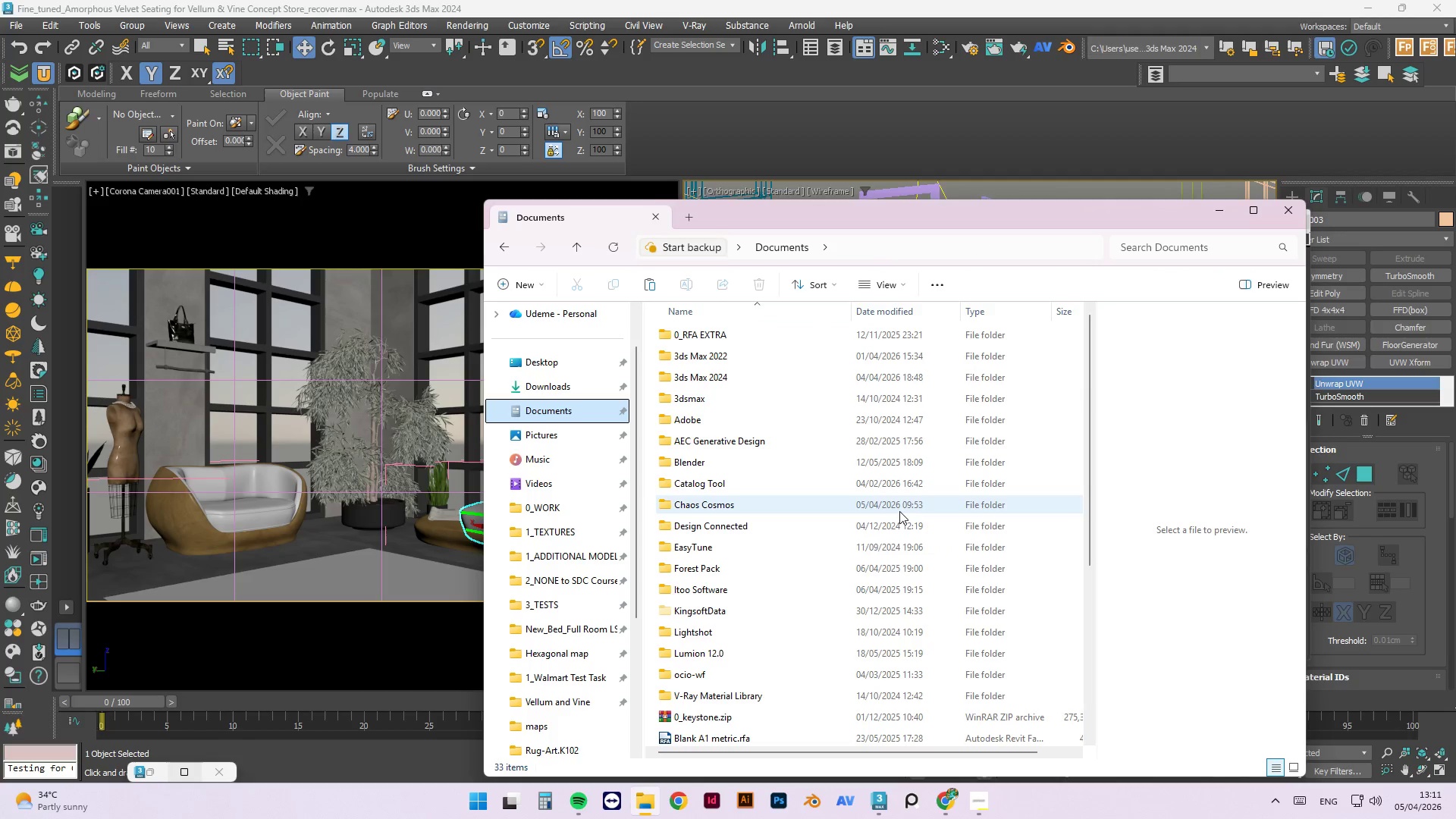 
left_click([742, 714])
 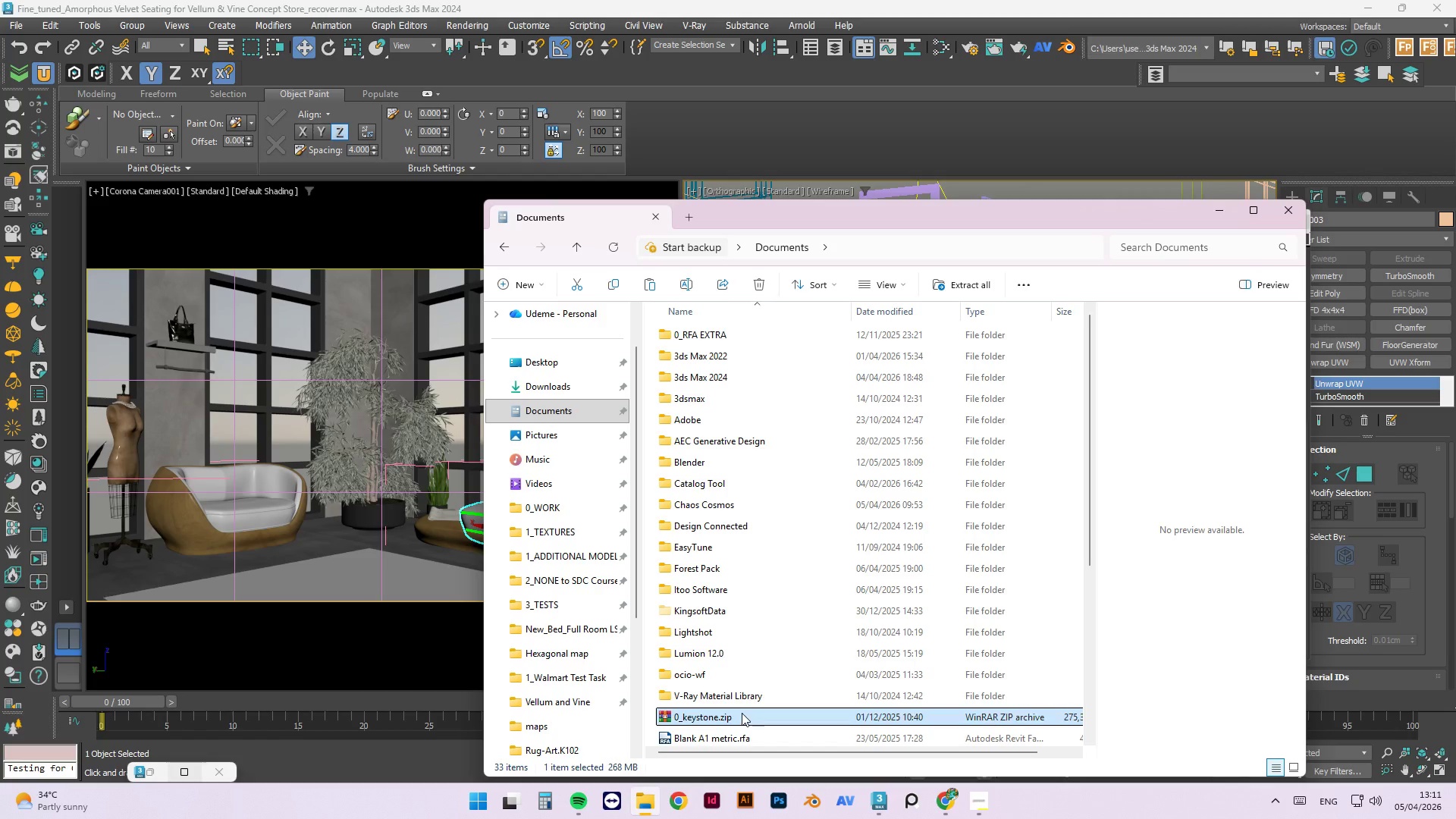 
wait(7.75)
 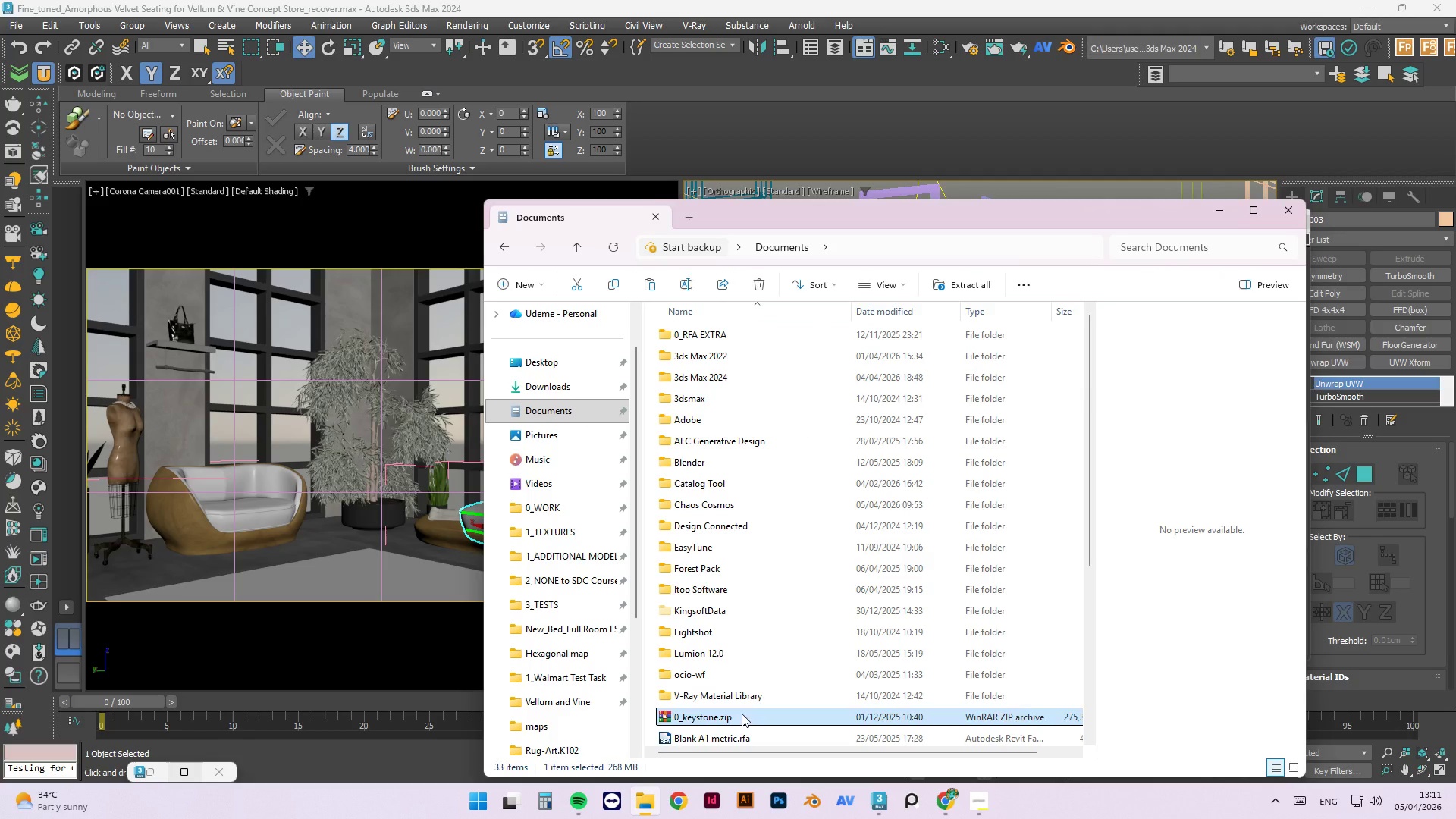 
key(Control+C)
 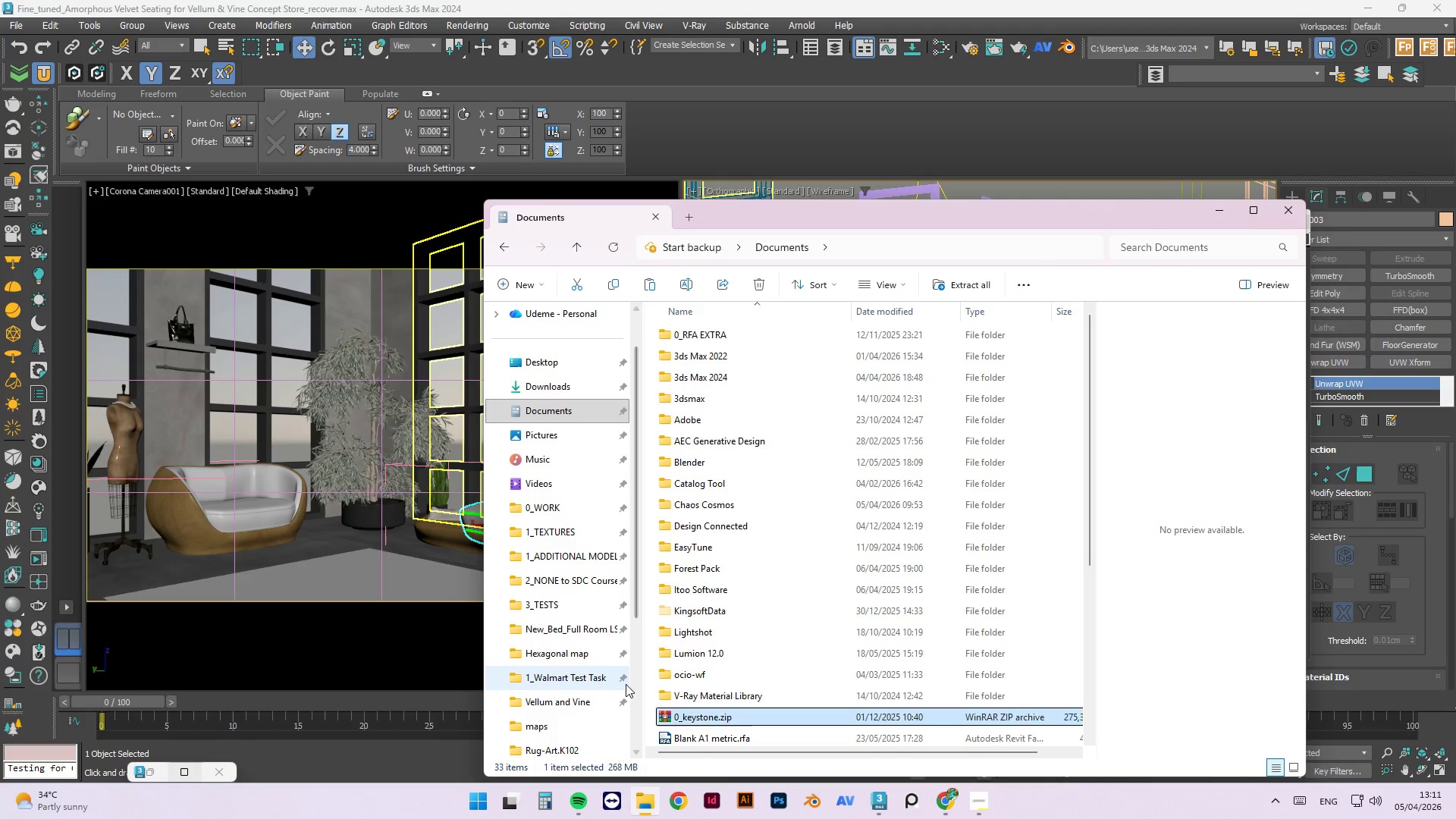 
left_click([588, 692])
 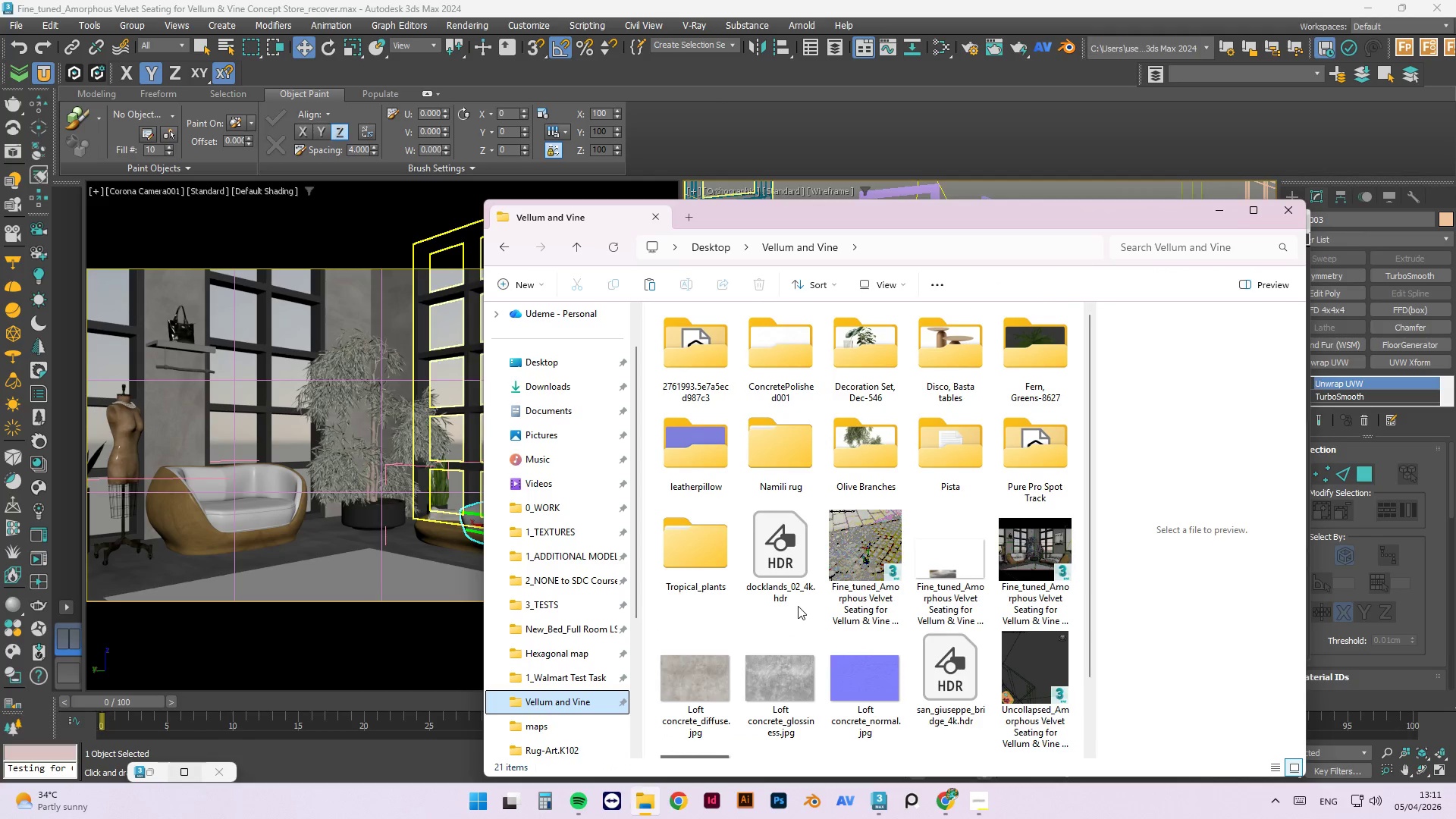 
key(Control+ControlLeft)
 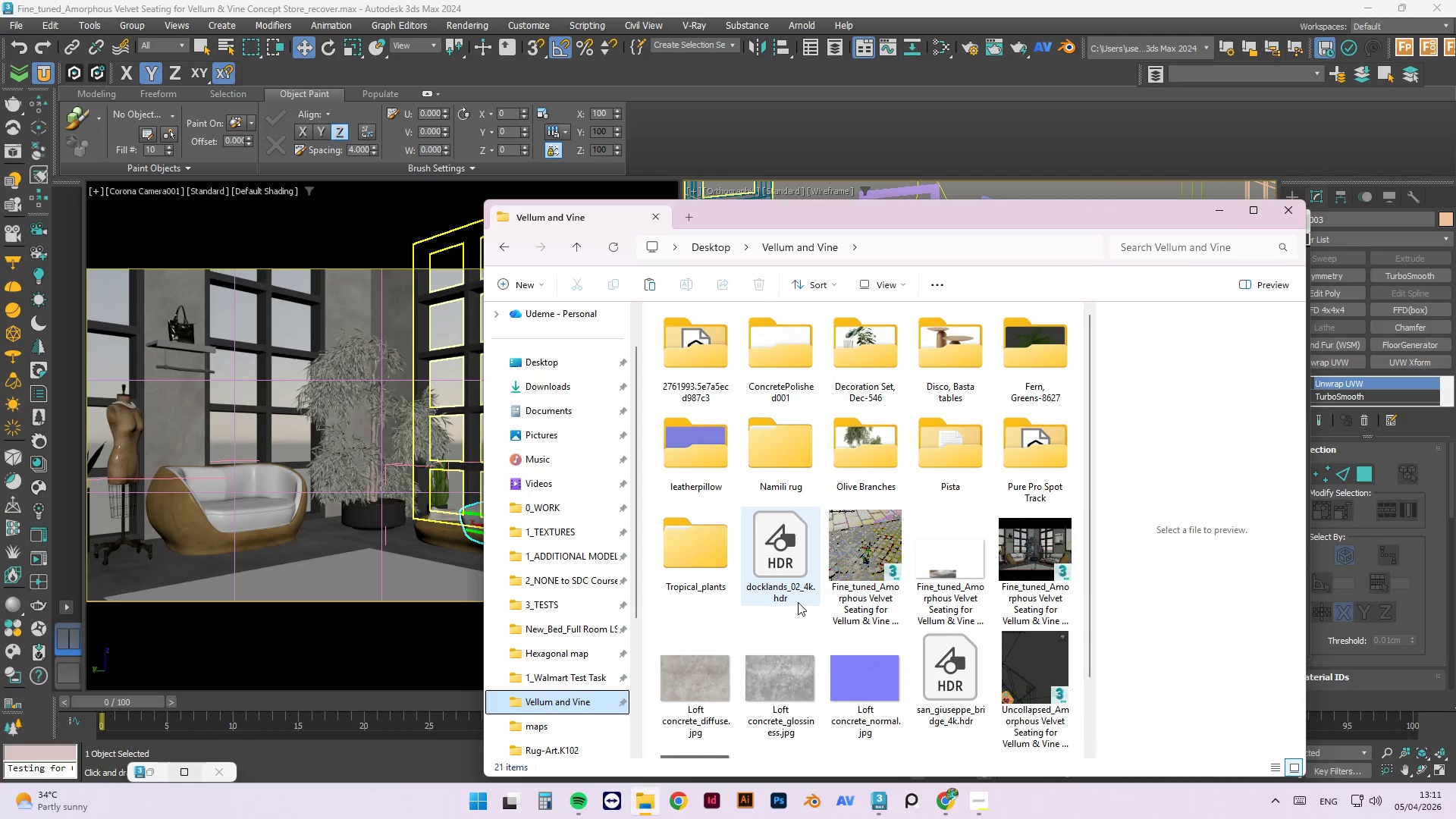 
key(Control+V)
 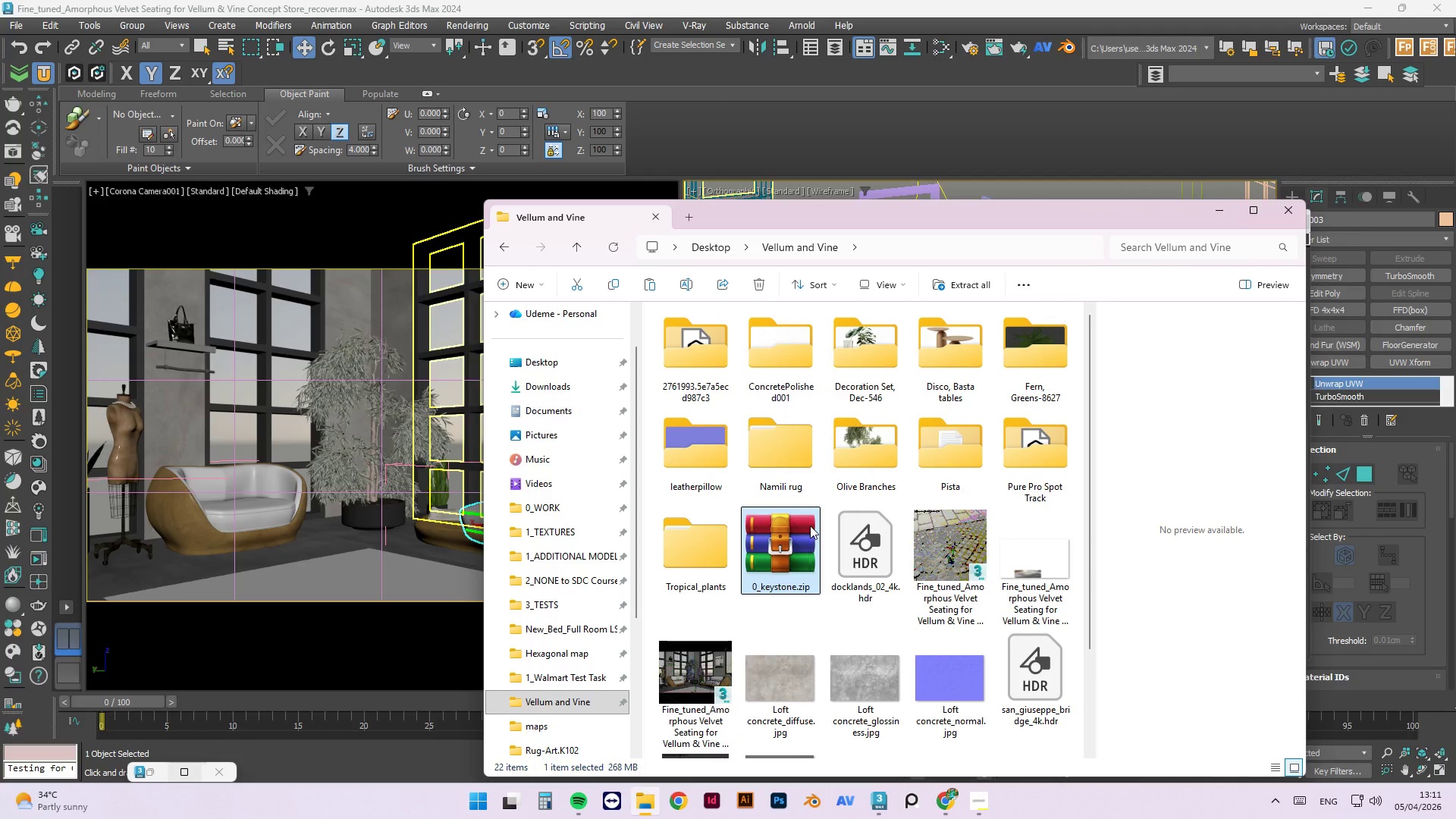 
type([F2]ANI)
key(Backspace)
key(Backspace)
type(nimaton)
 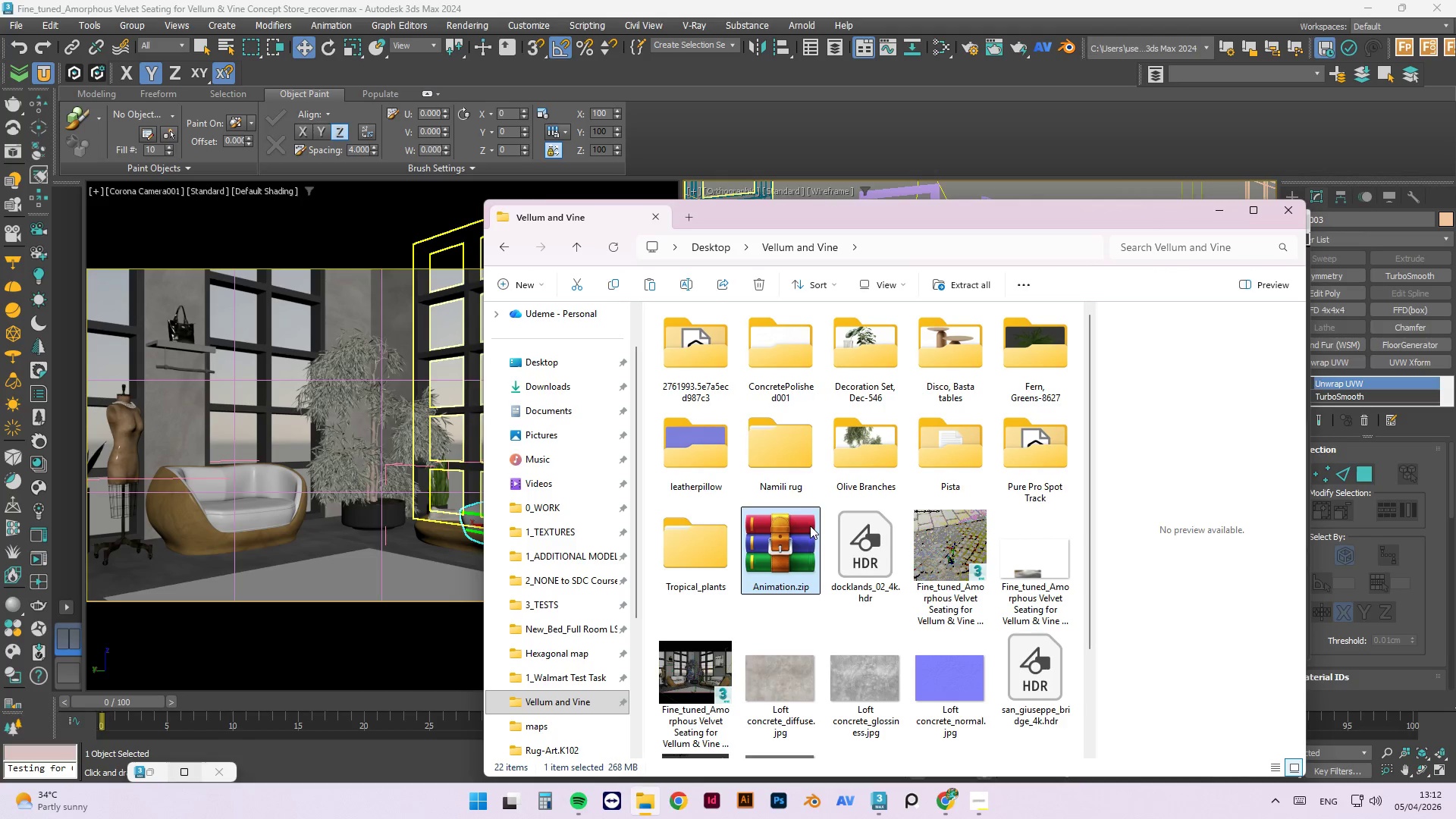 
hold_key(key=I, duration=0.33)
 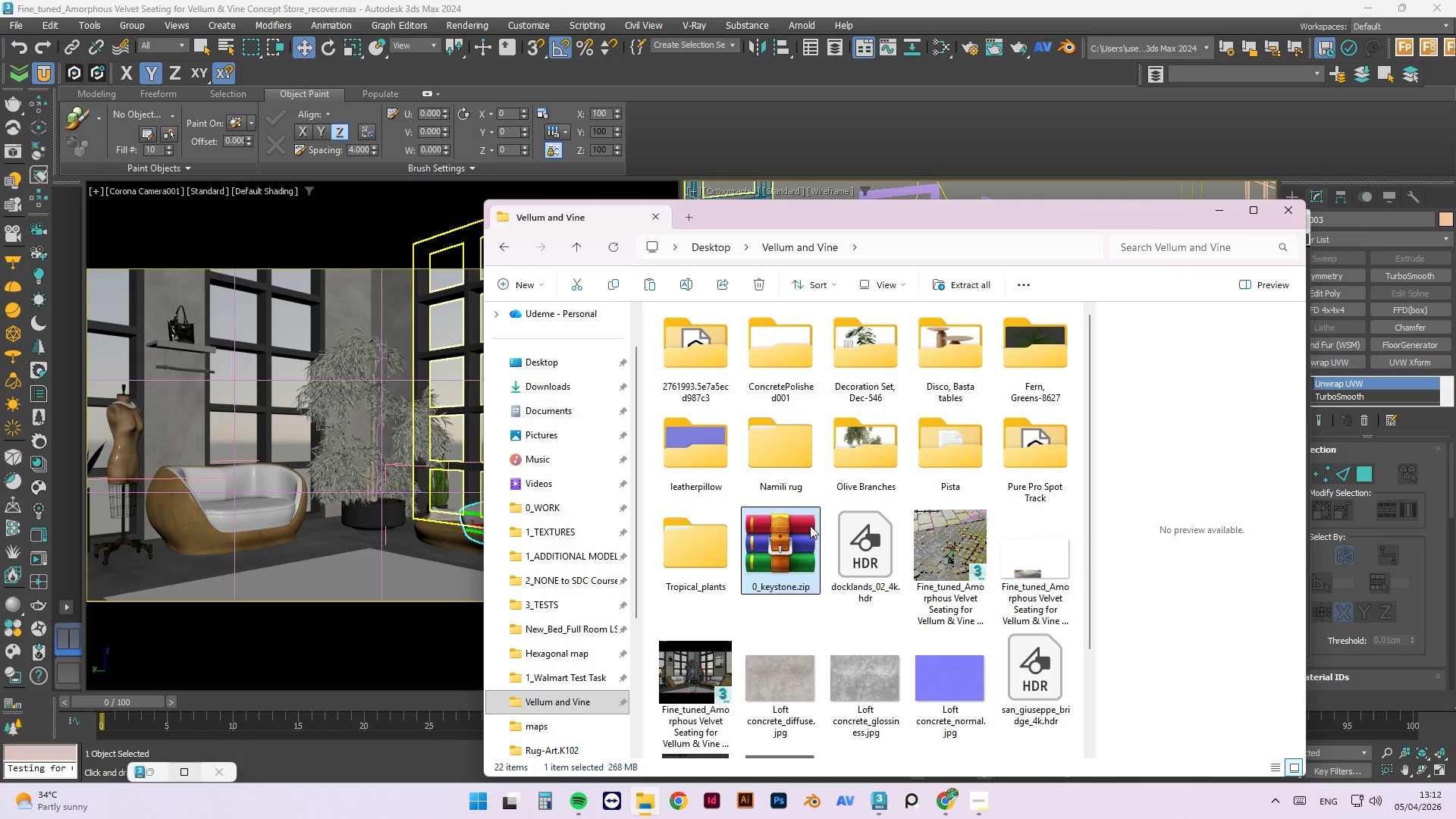 
key(Enter)
 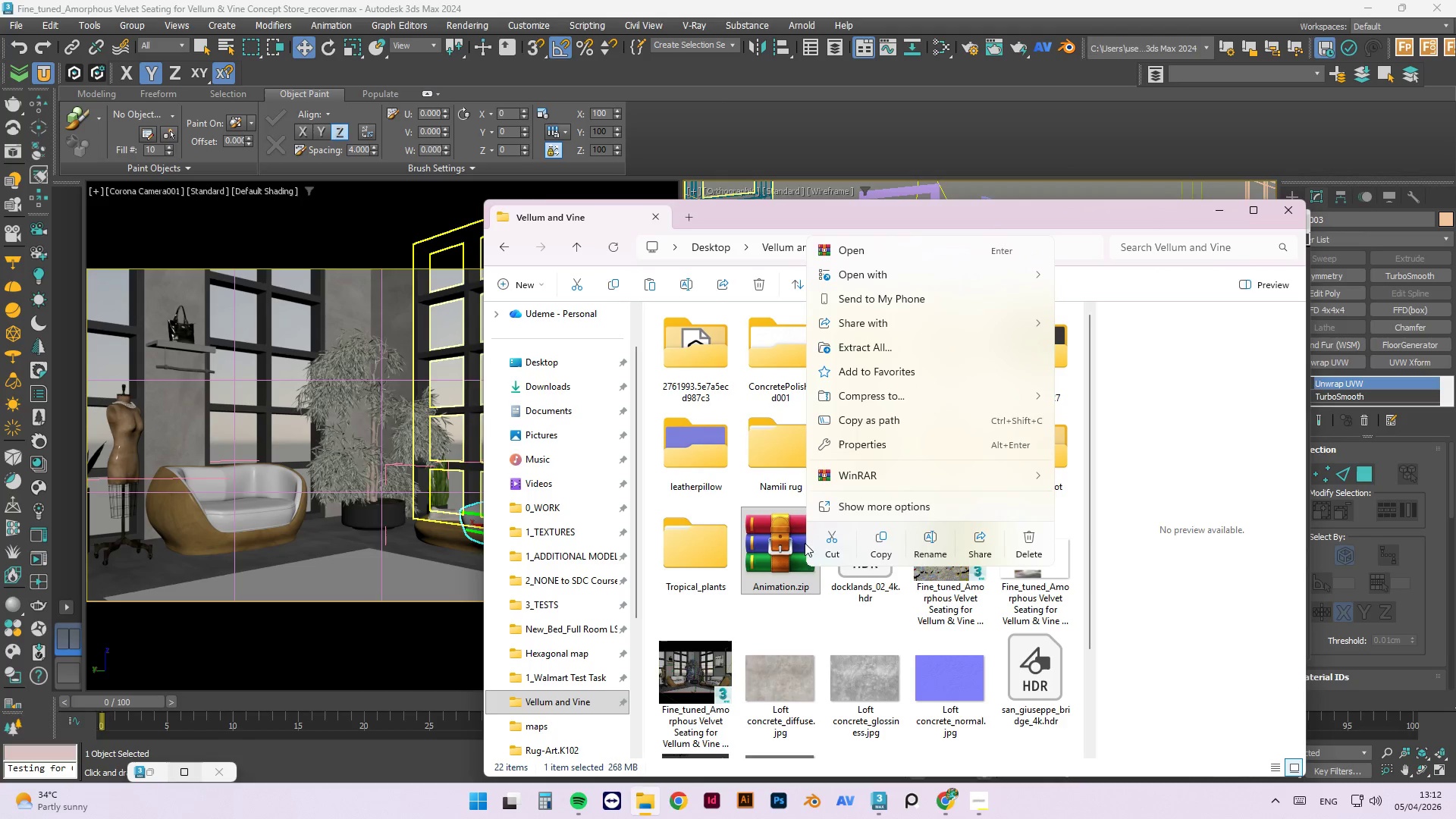 
left_click([846, 482])
 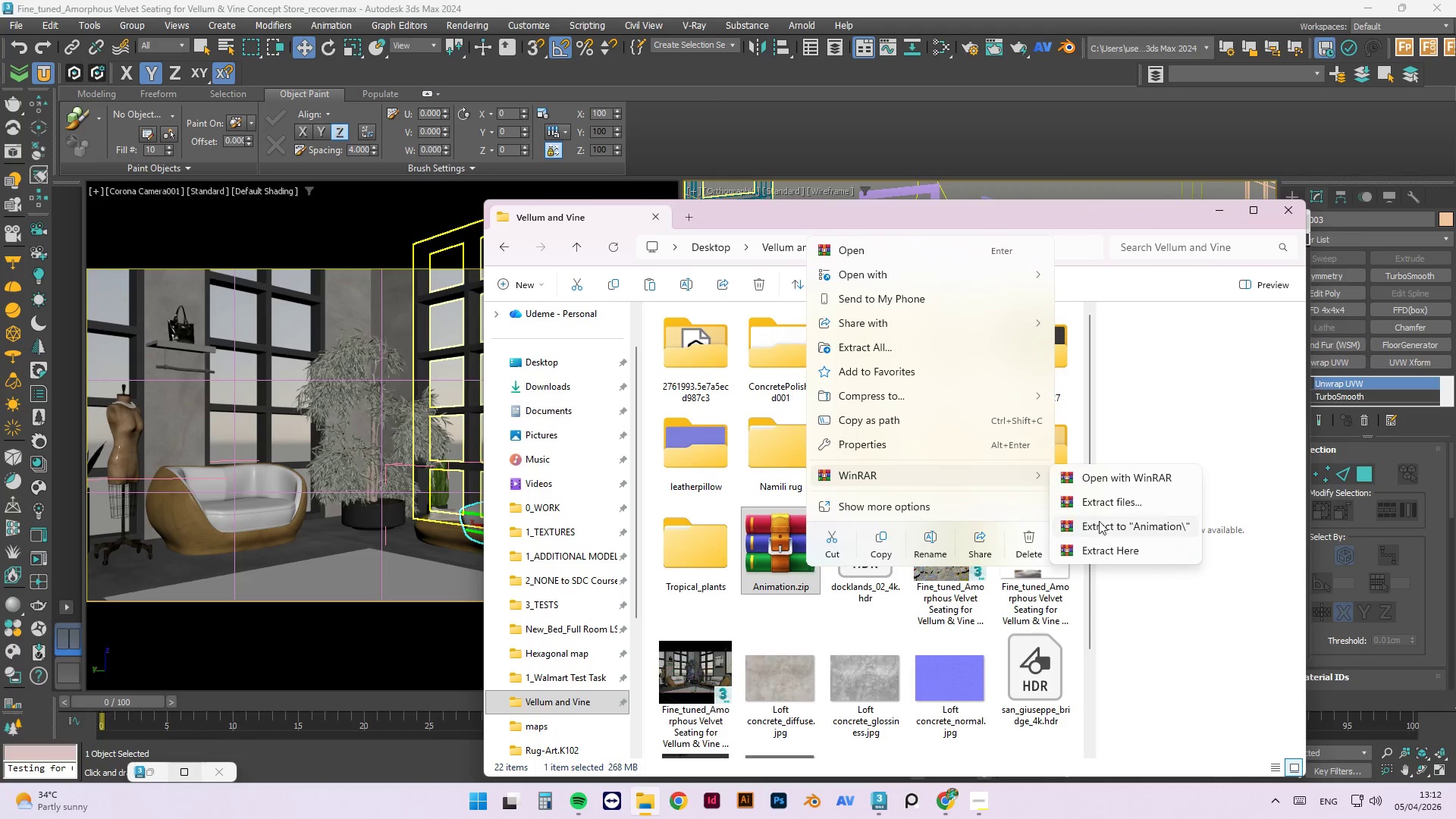 
left_click([1103, 523])
 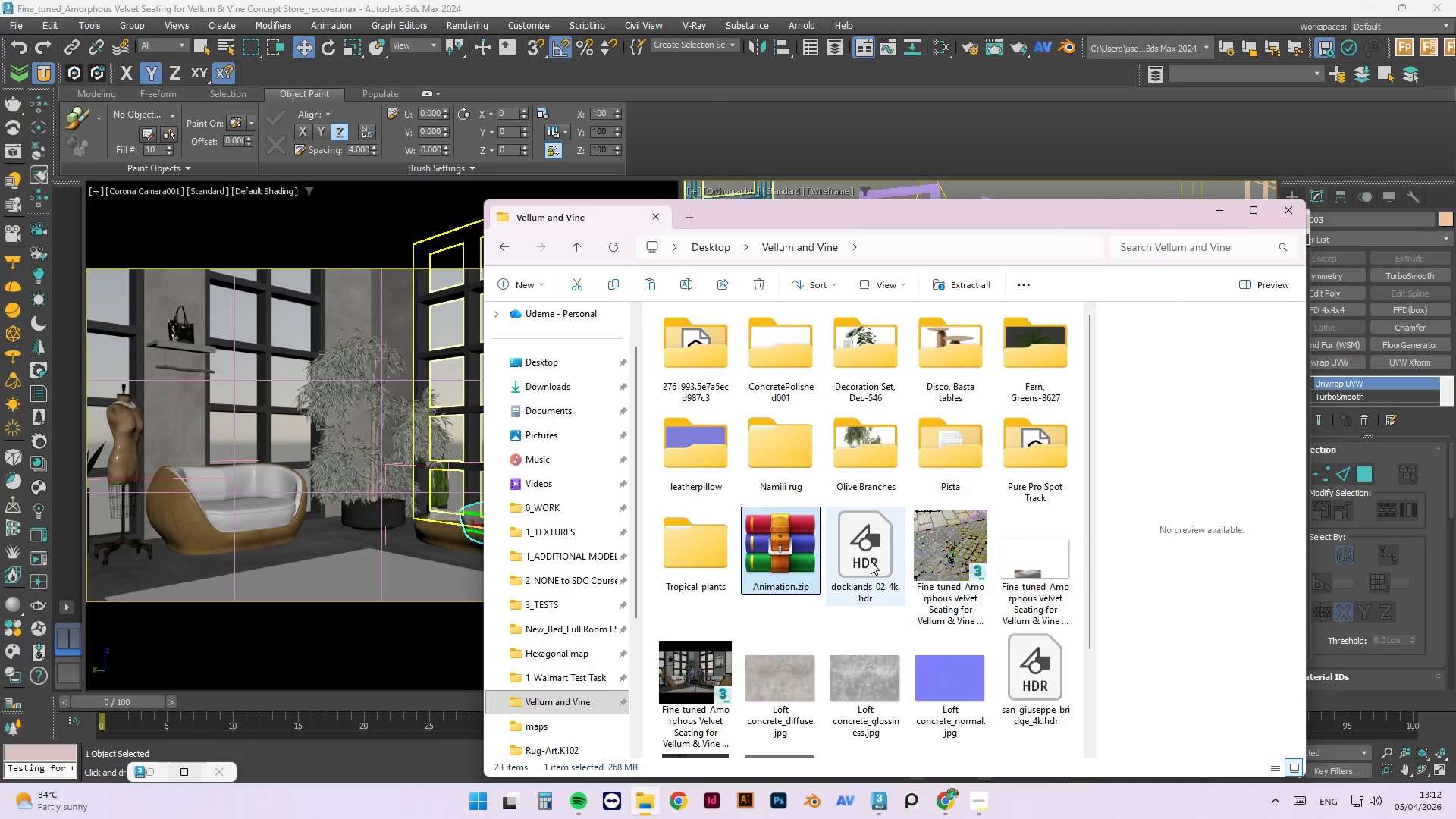 
scroll: coordinate [770, 561], scroll_direction: down, amount: 4.0
 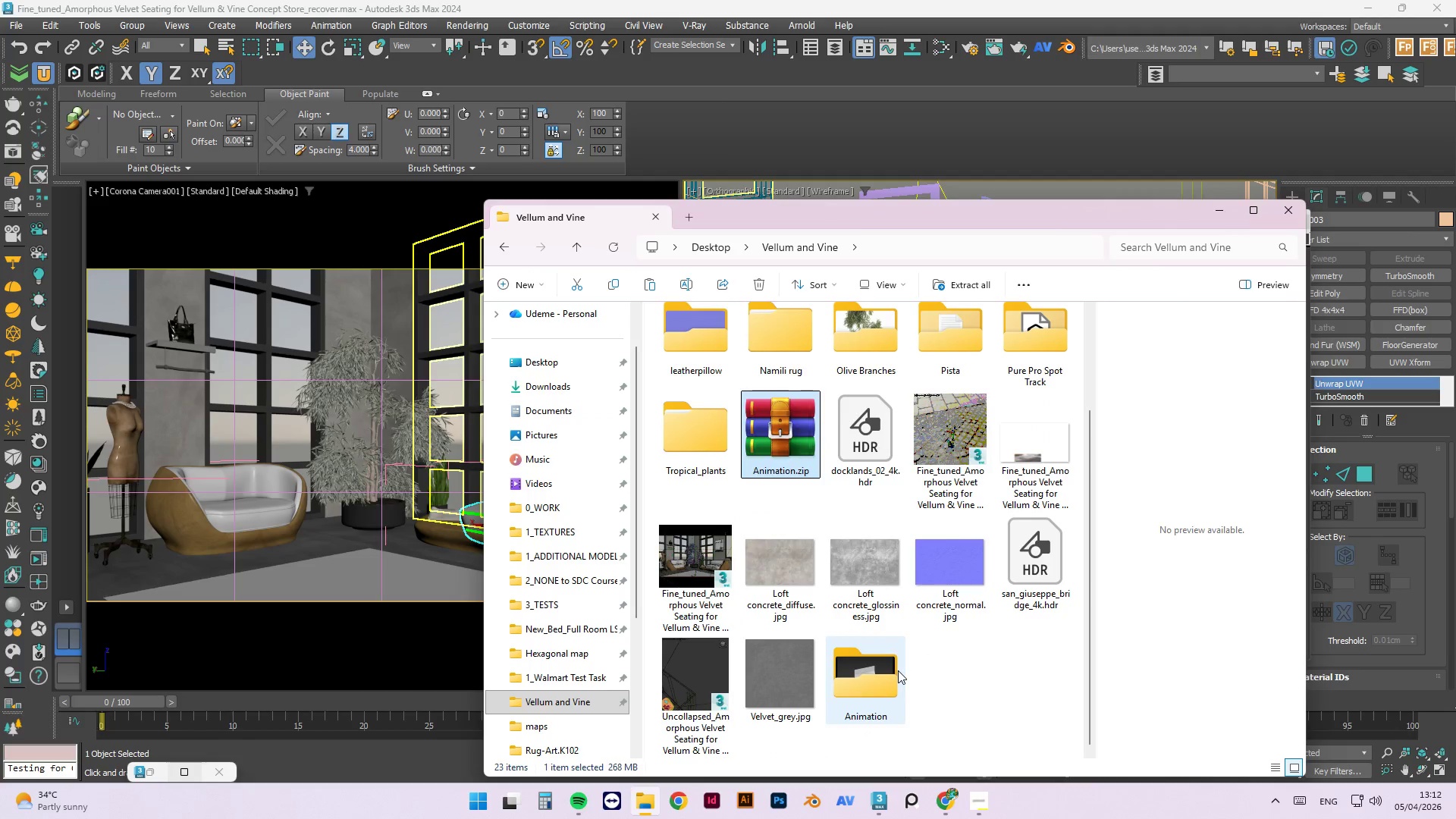 
left_click([898, 670])
 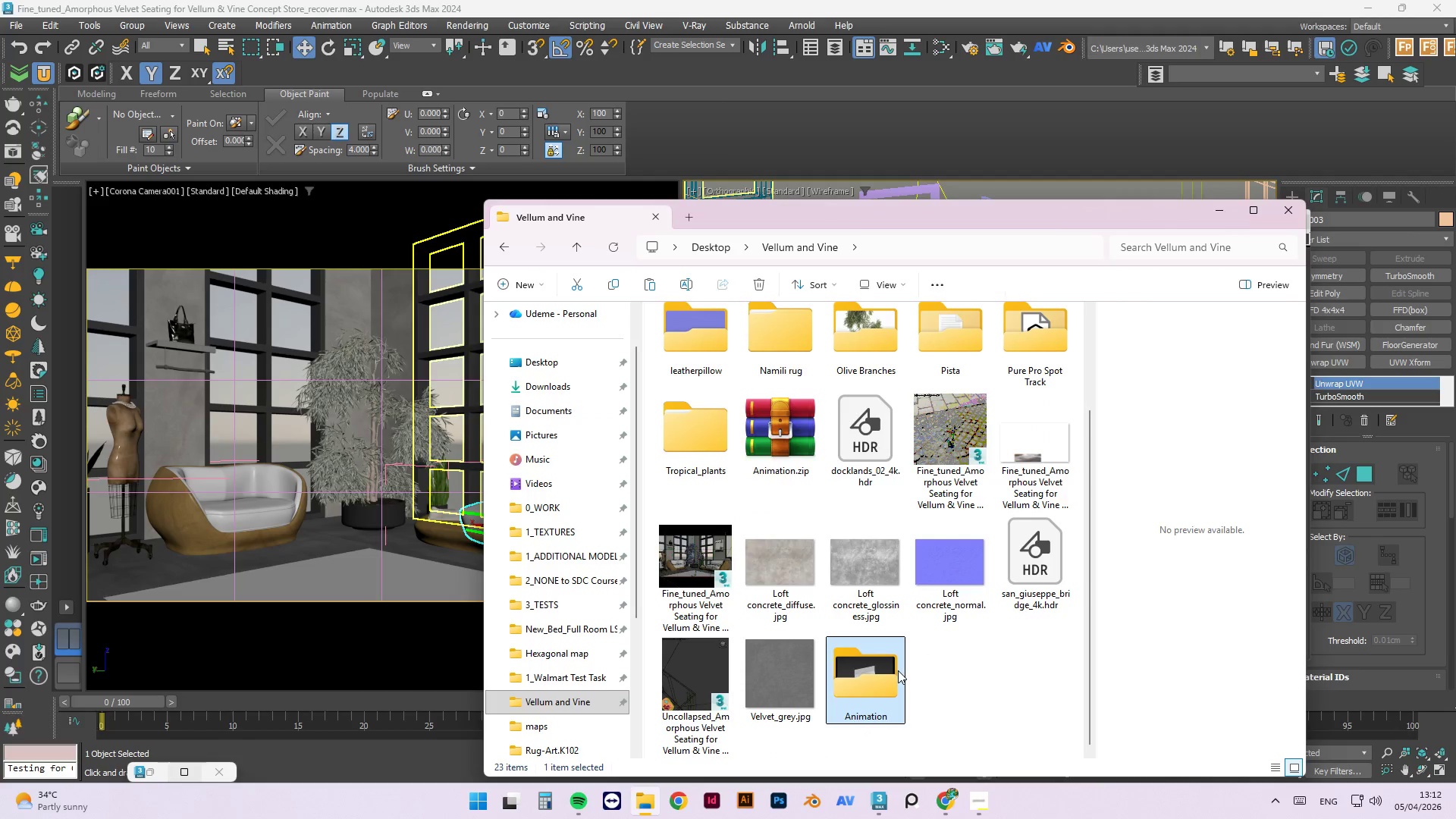 
left_click_drag(start_coordinate=[898, 670], to_coordinate=[767, 360])
 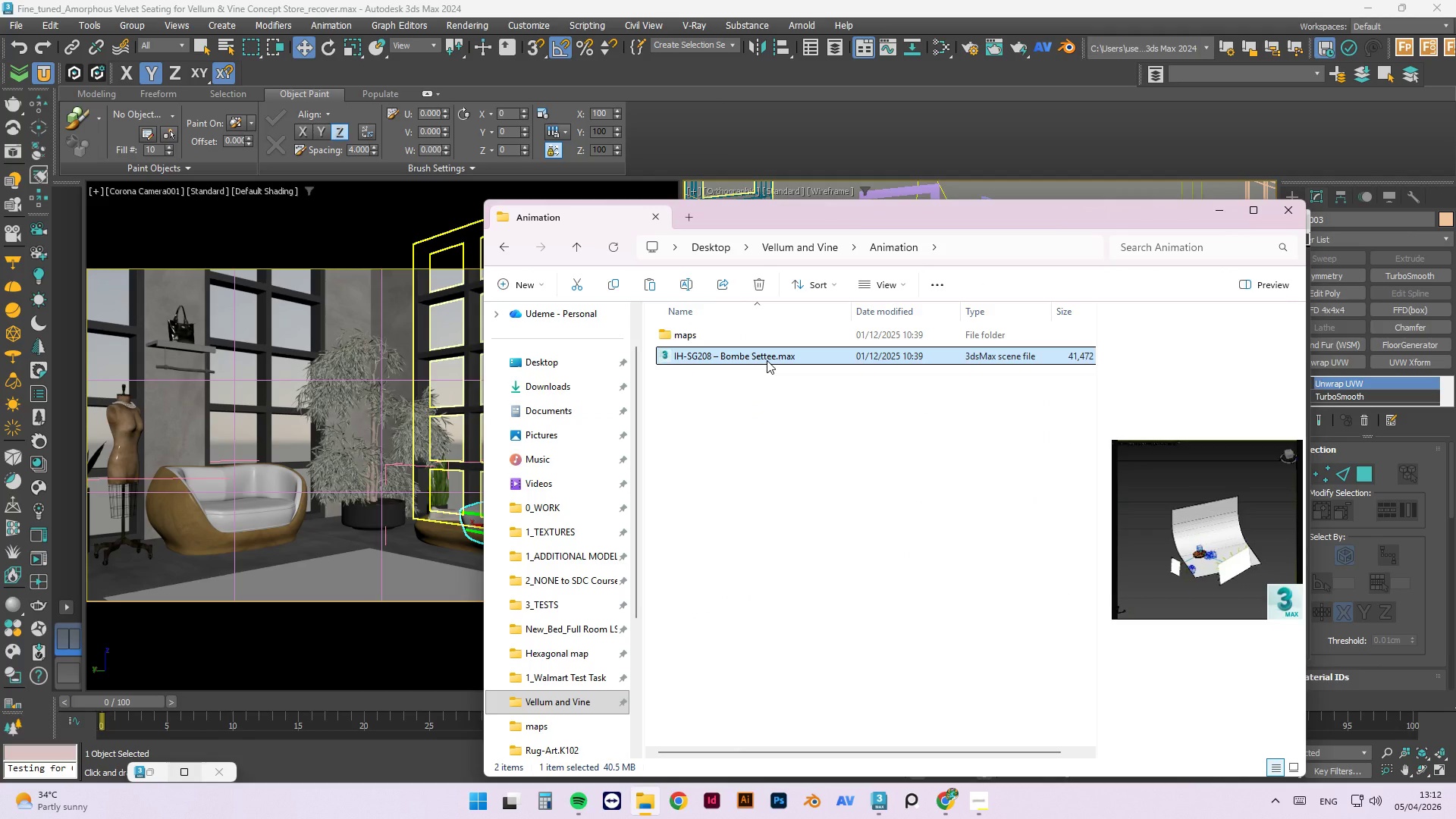 
left_click([767, 360])
 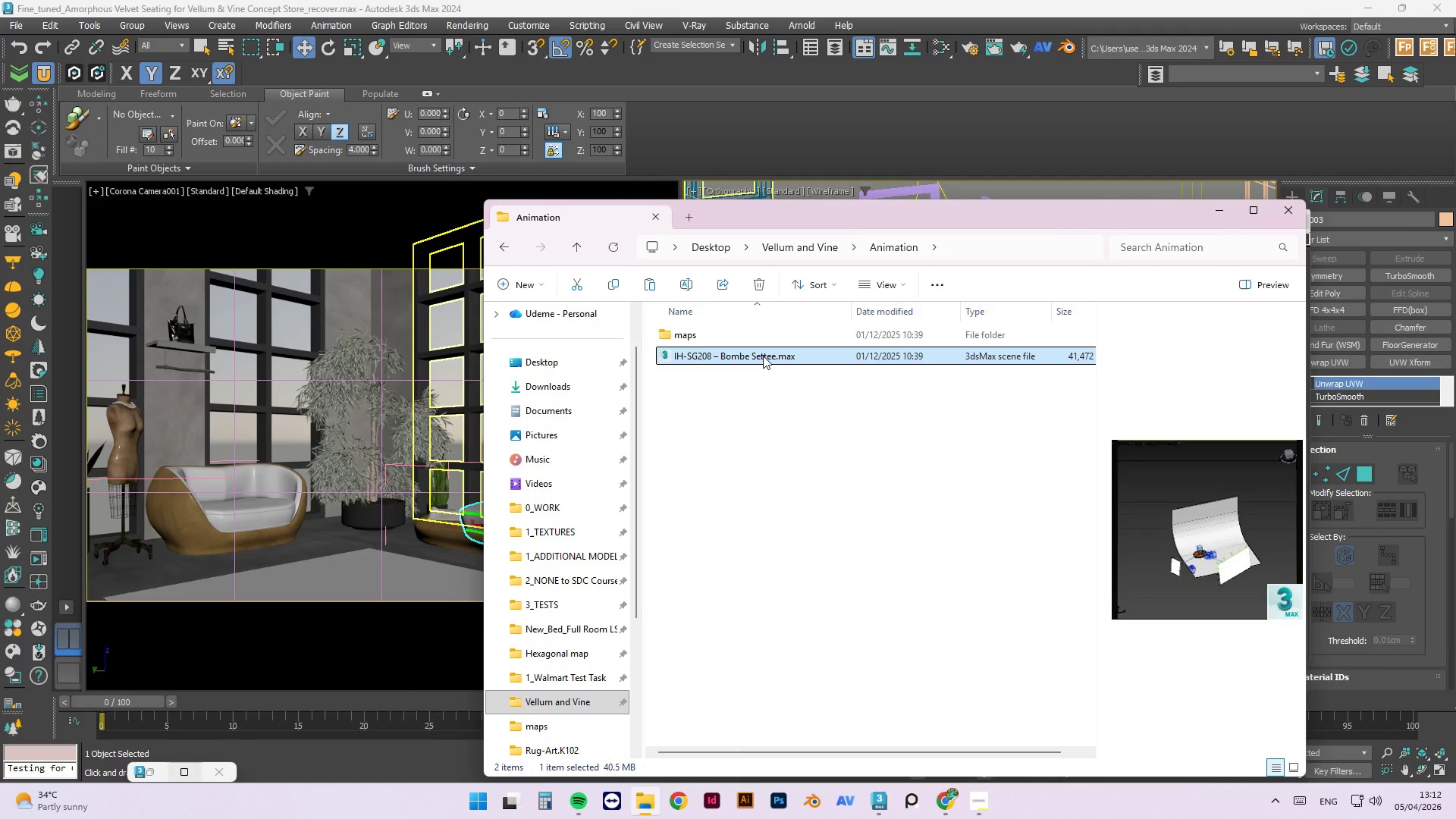 
type([F2]animaton)
key(Backspace)
key(Backspace)
key(Backspace)
key(Backspace)
key(Backspace)
type(tion)
key(Backspace)
key(Backspace)
key(Backspace)
key(Backspace)
type(aton)
 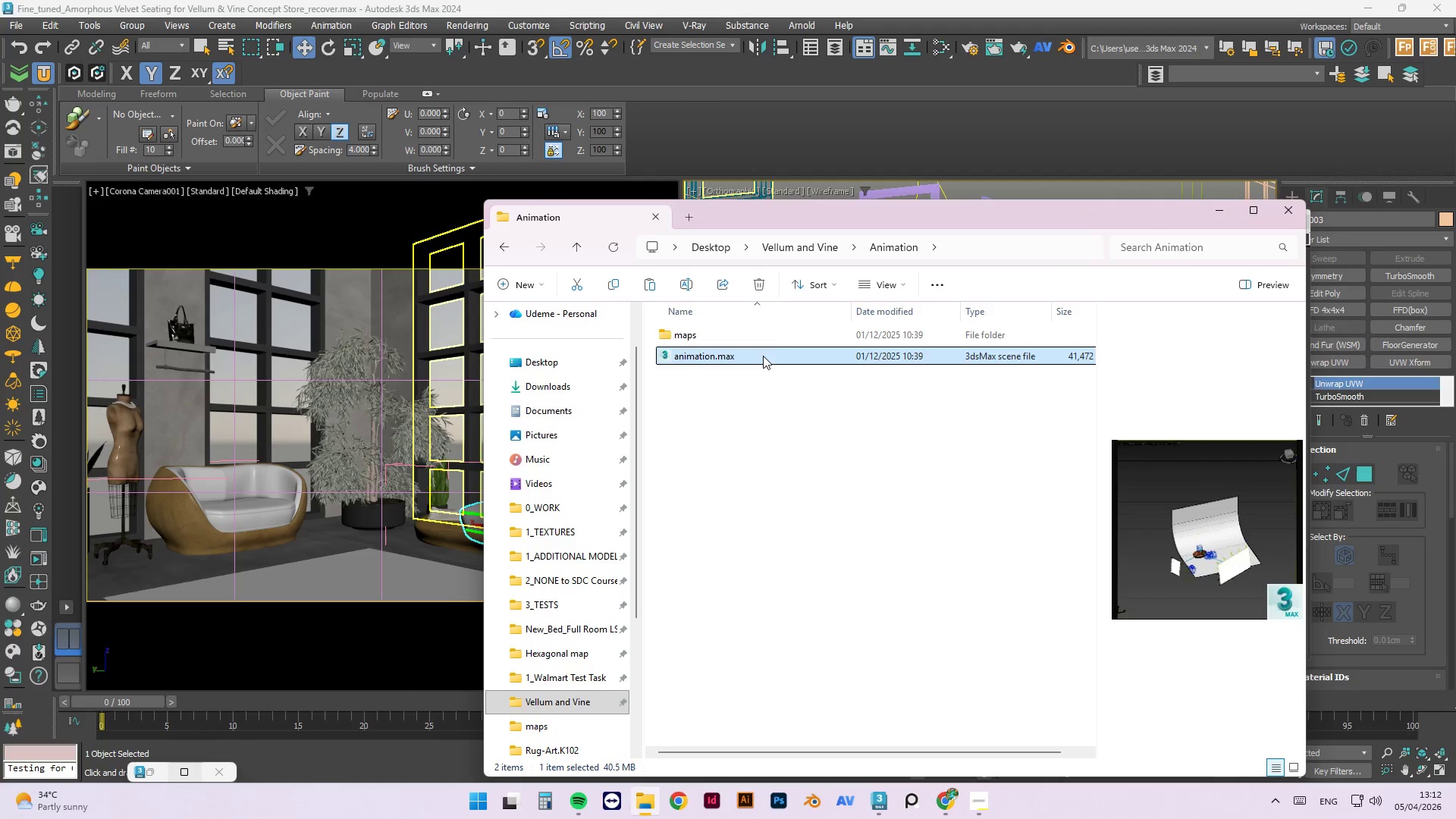 
hold_key(key=I, duration=0.31)
 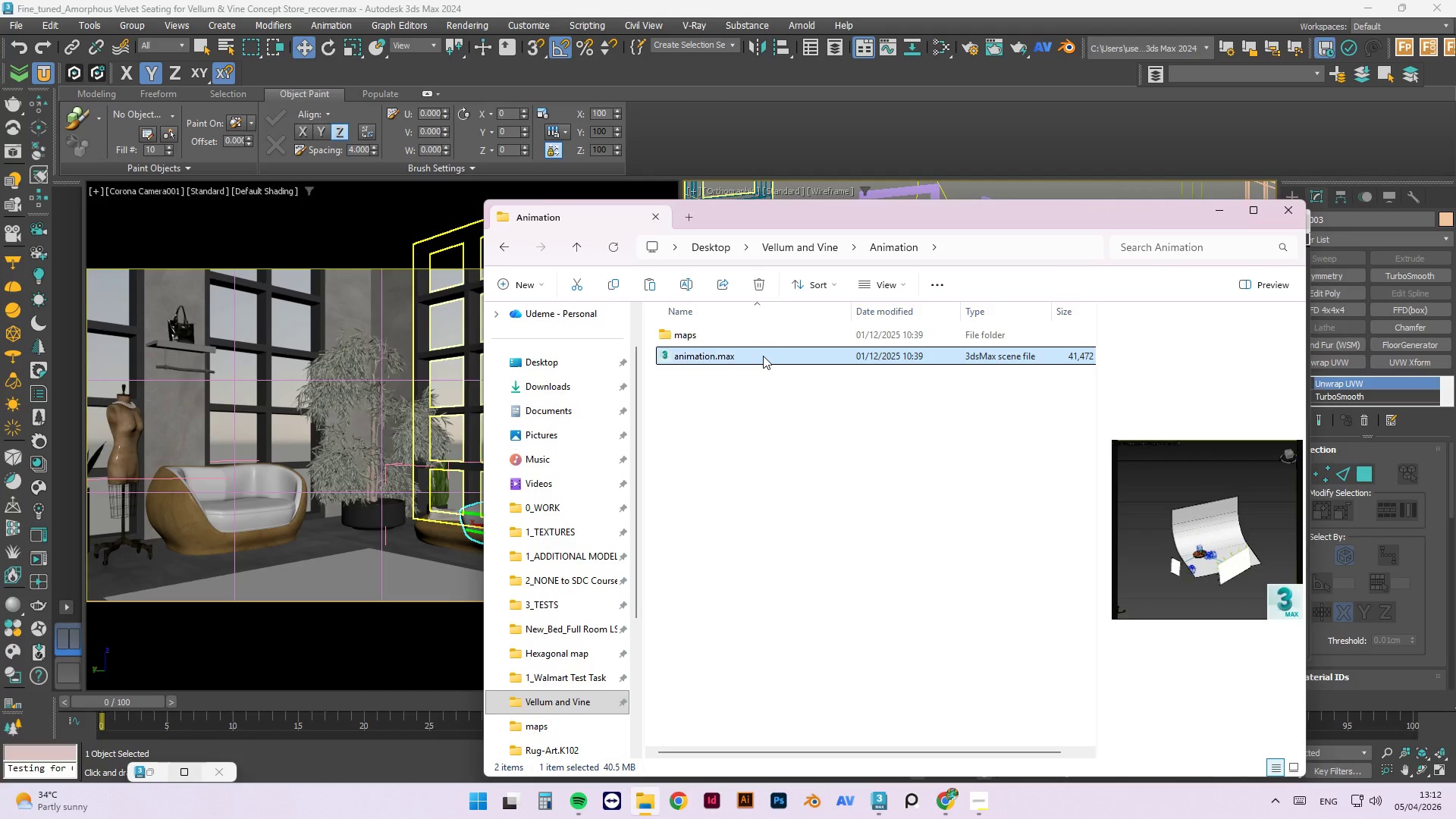 
key(Enter)
 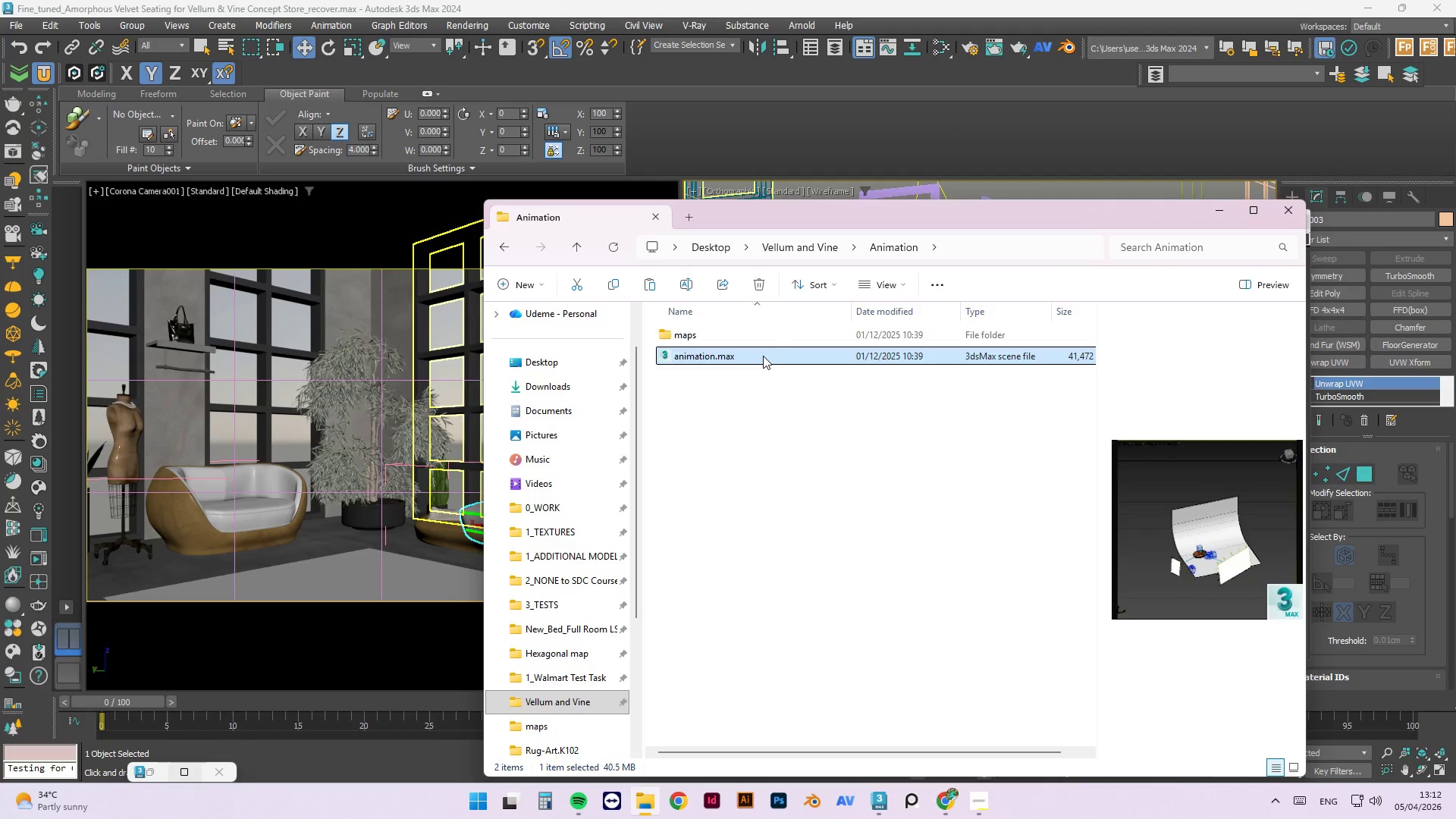 
key(Enter)
 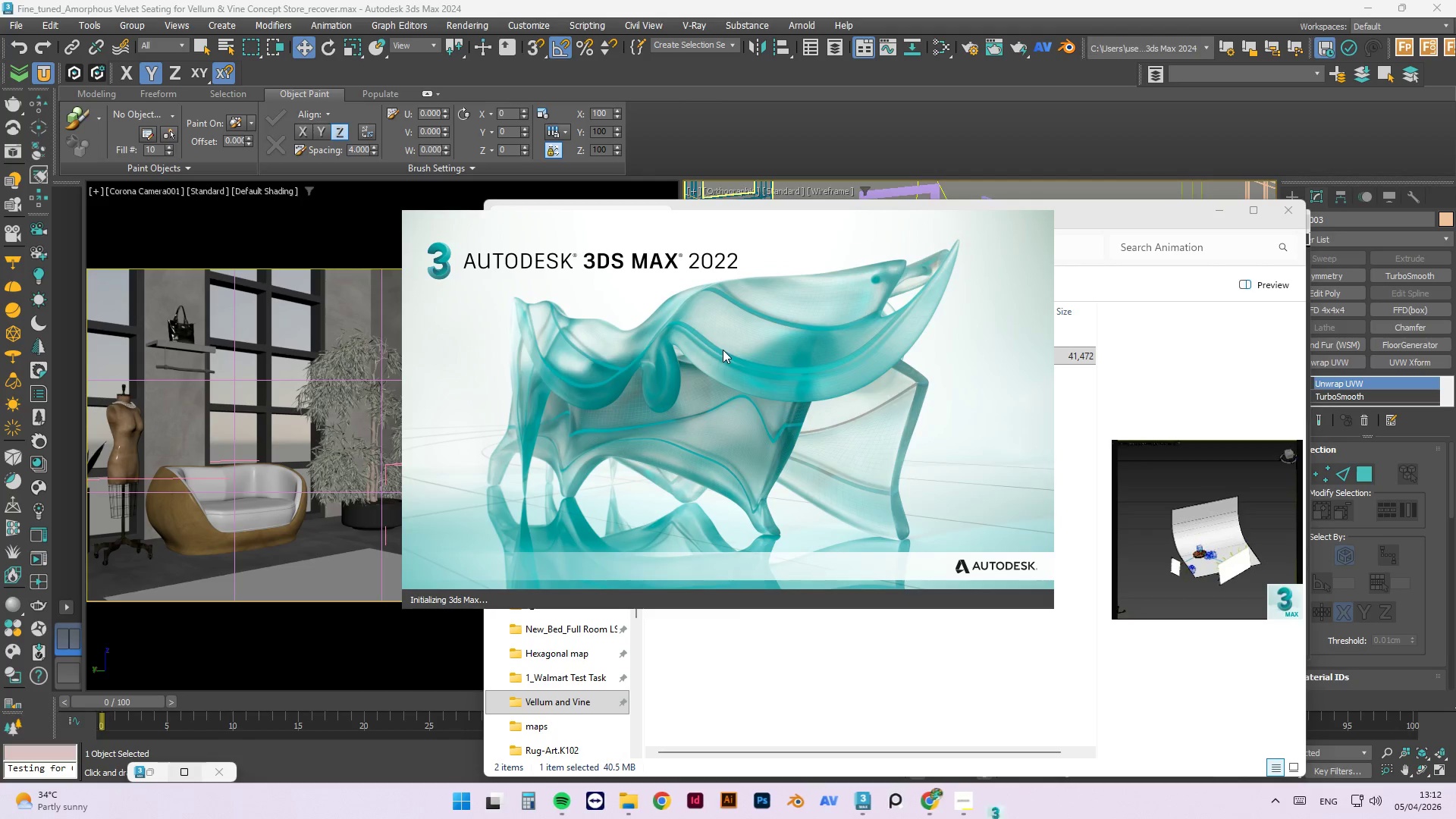 
left_click([795, 661])
 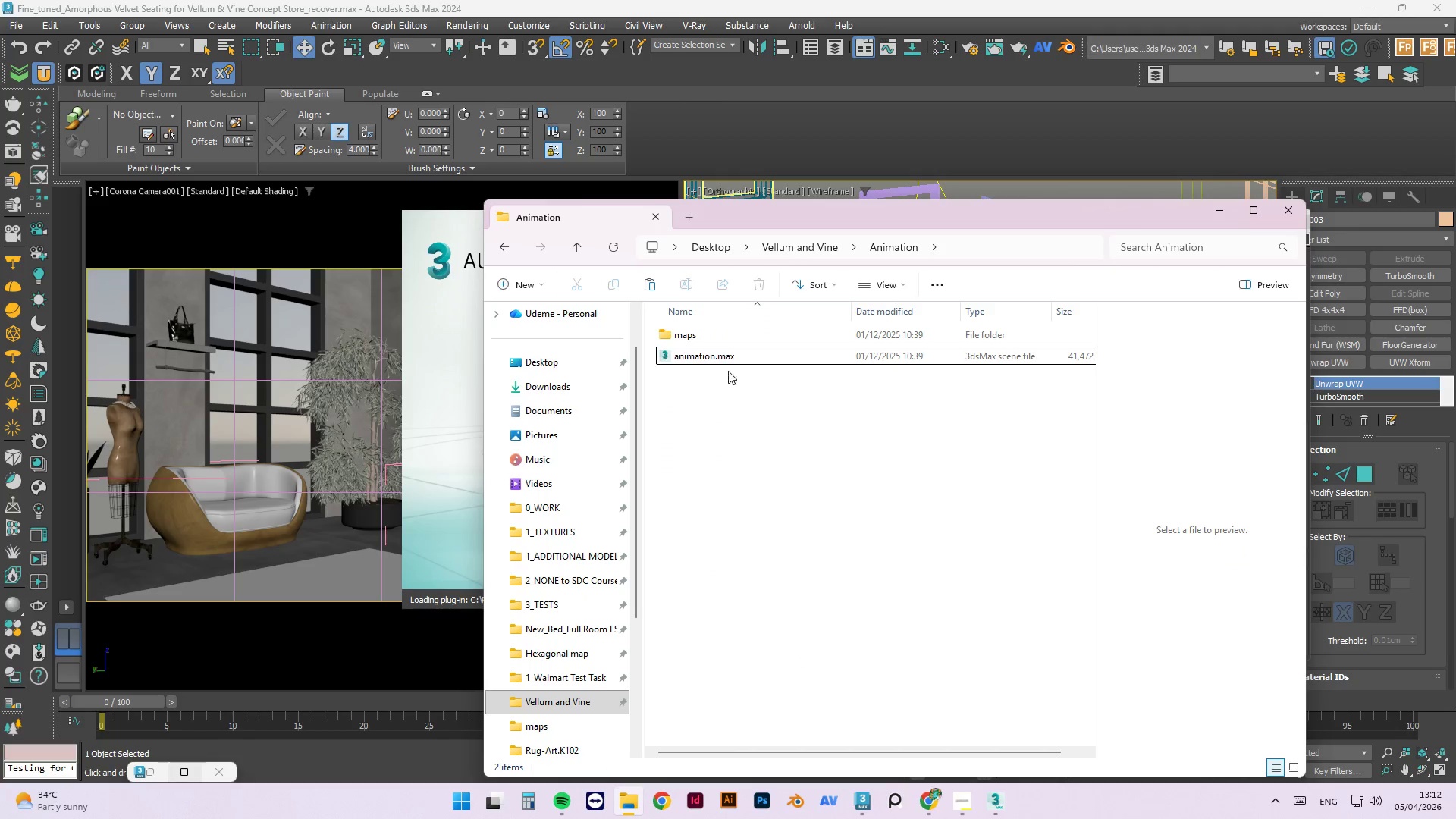 
left_click([726, 358])
 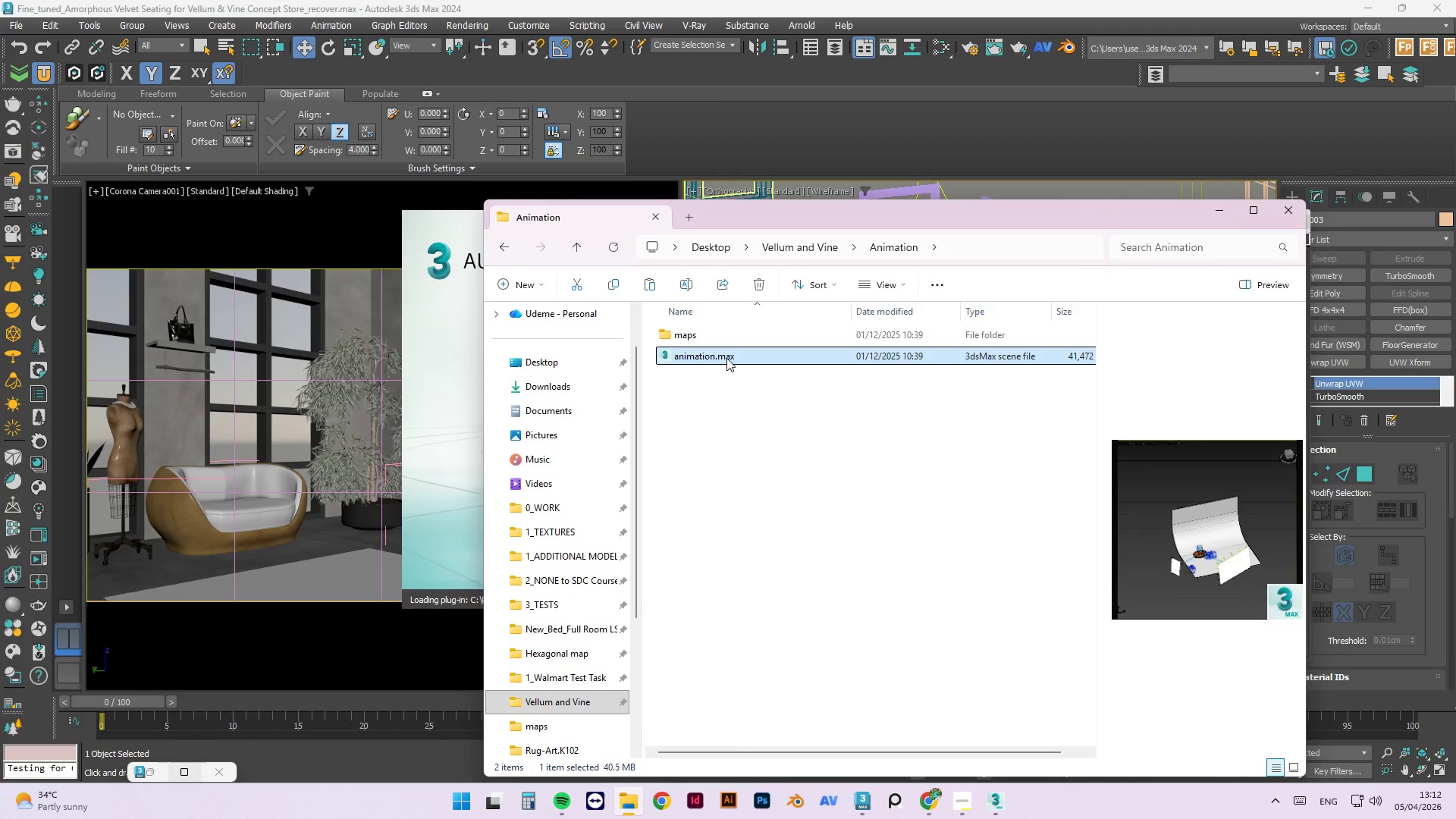 
right_click([726, 358])
 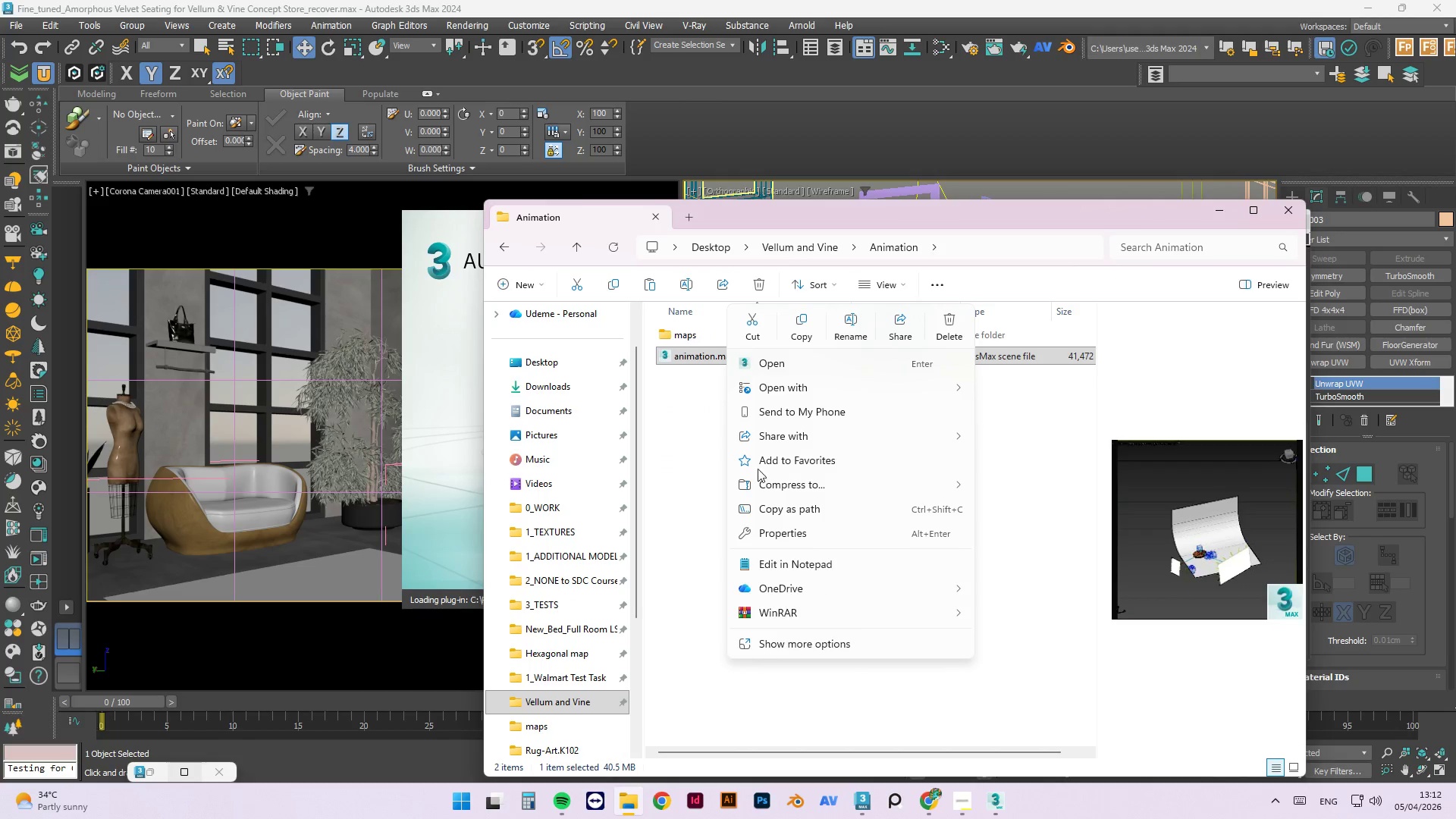 
left_click([789, 388])
 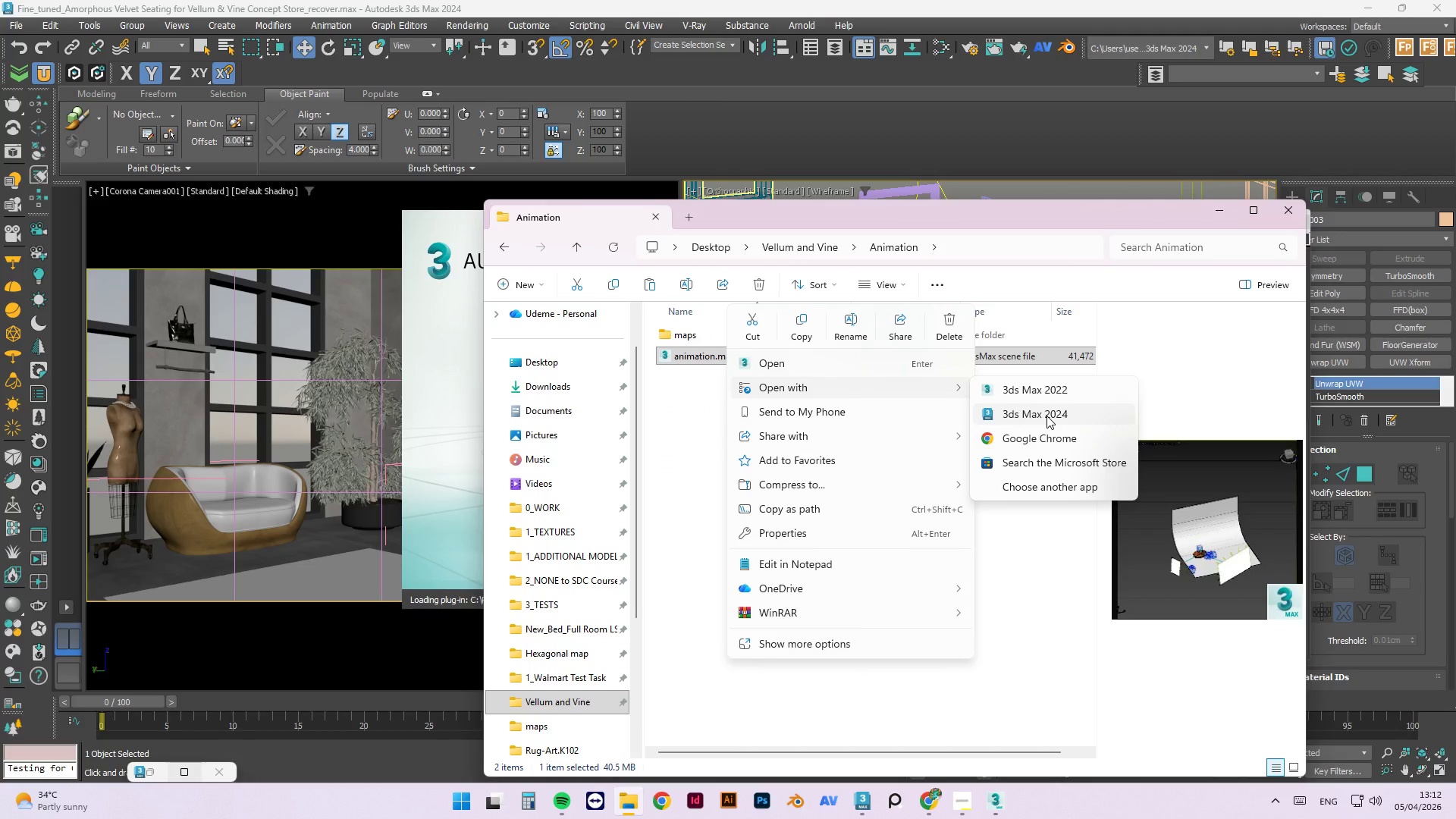 
left_click([1046, 416])
 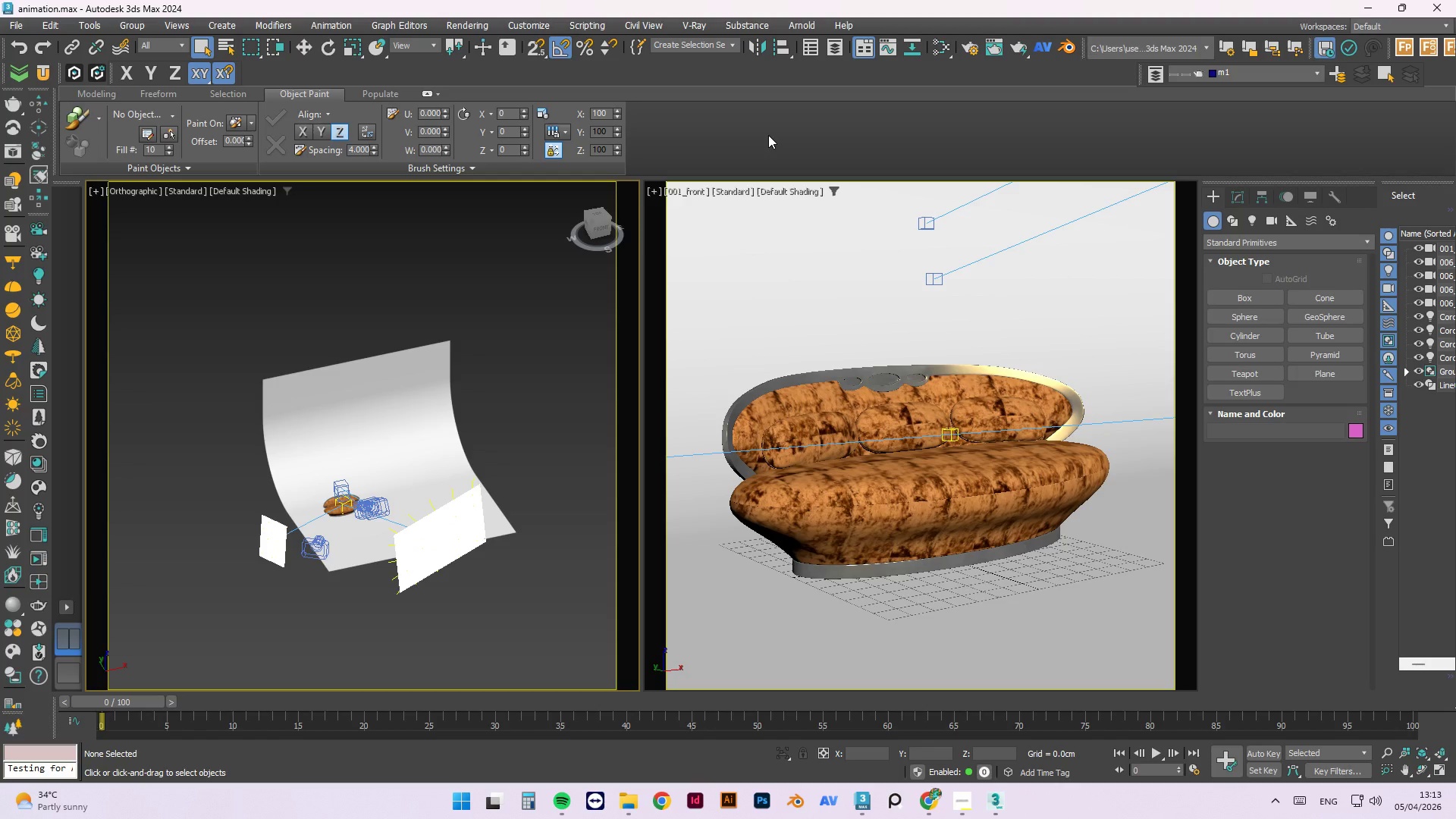 
wait(51.5)
 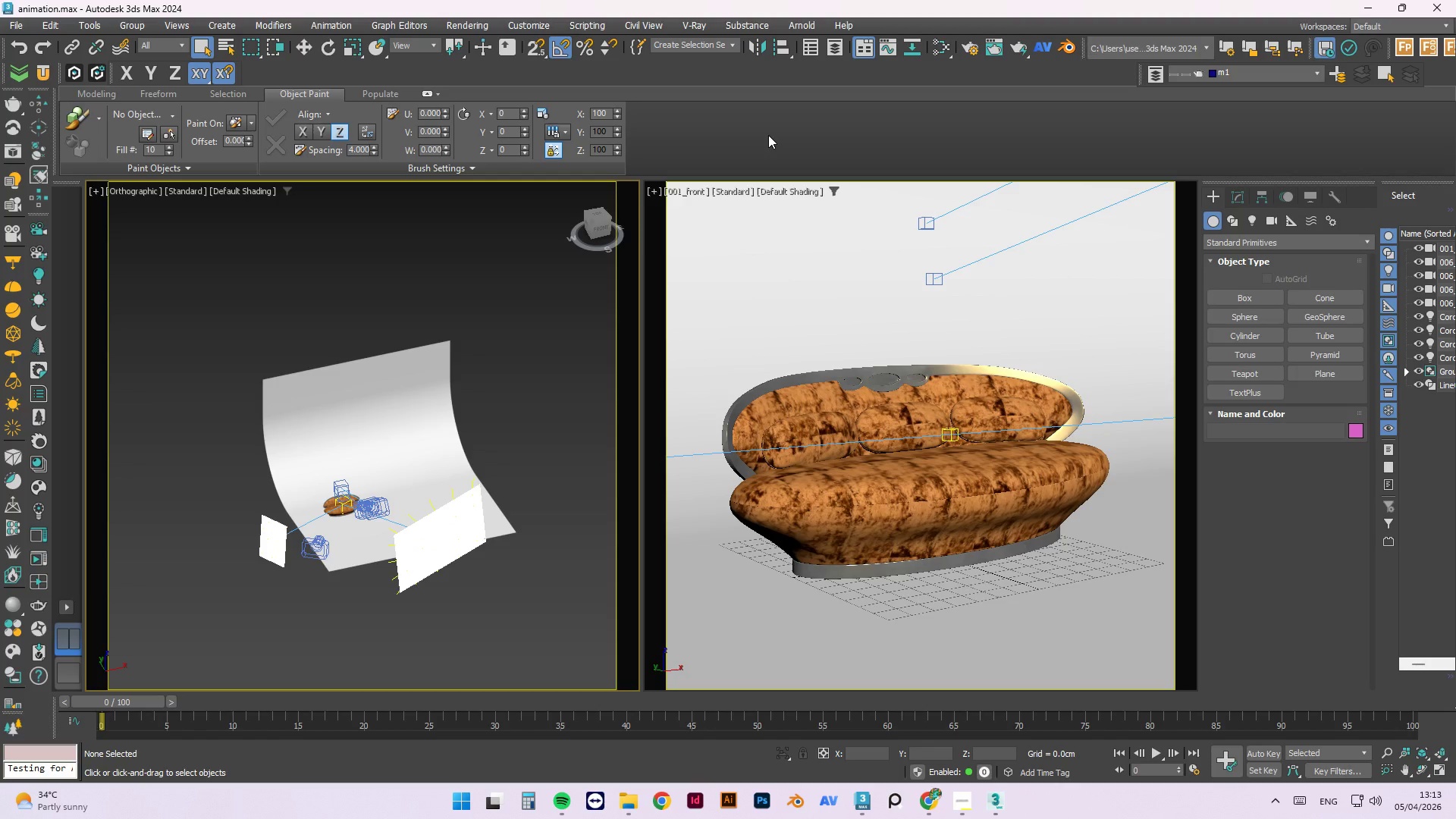 
left_click([883, 507])
 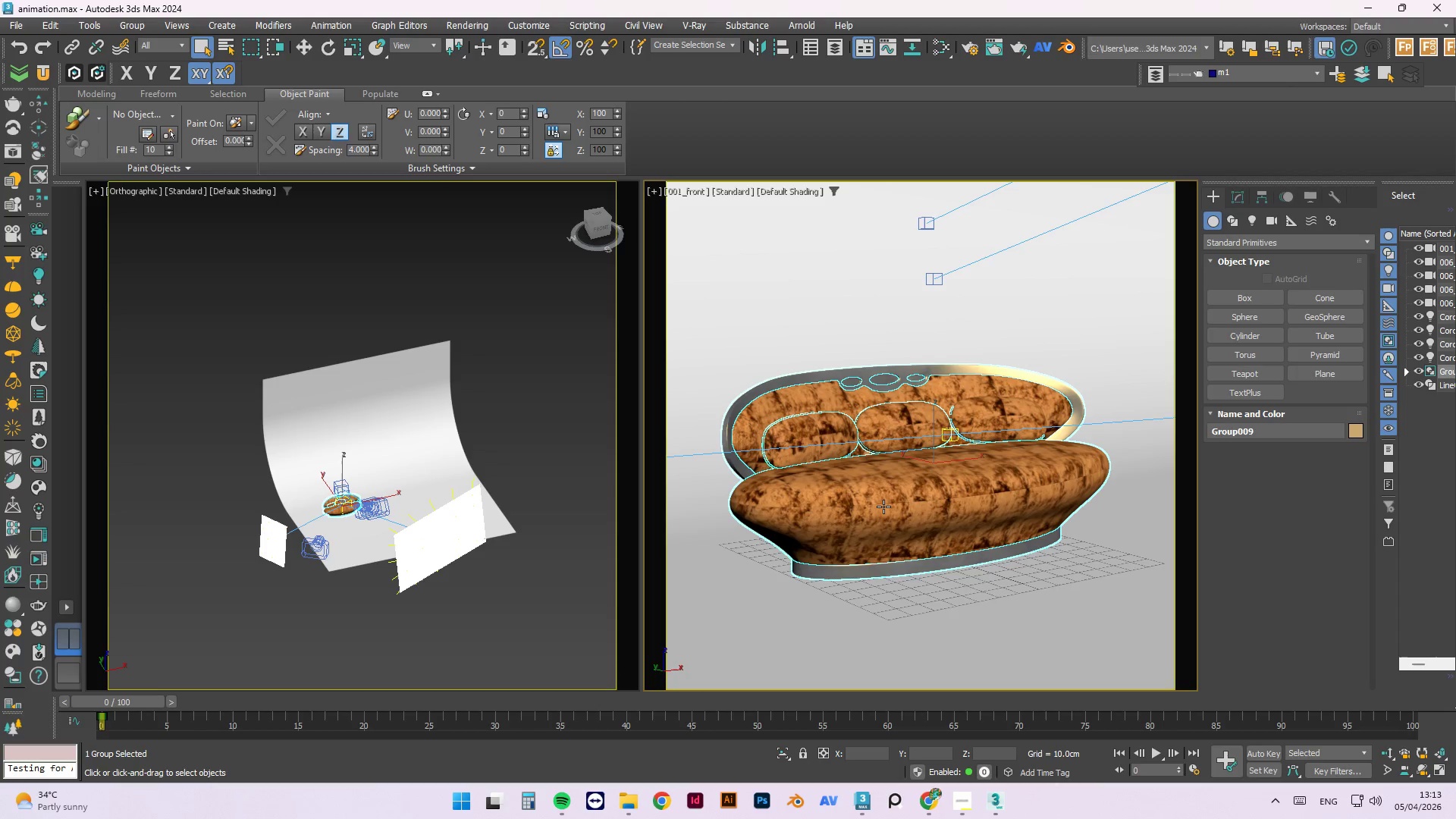 
key(Delete)
 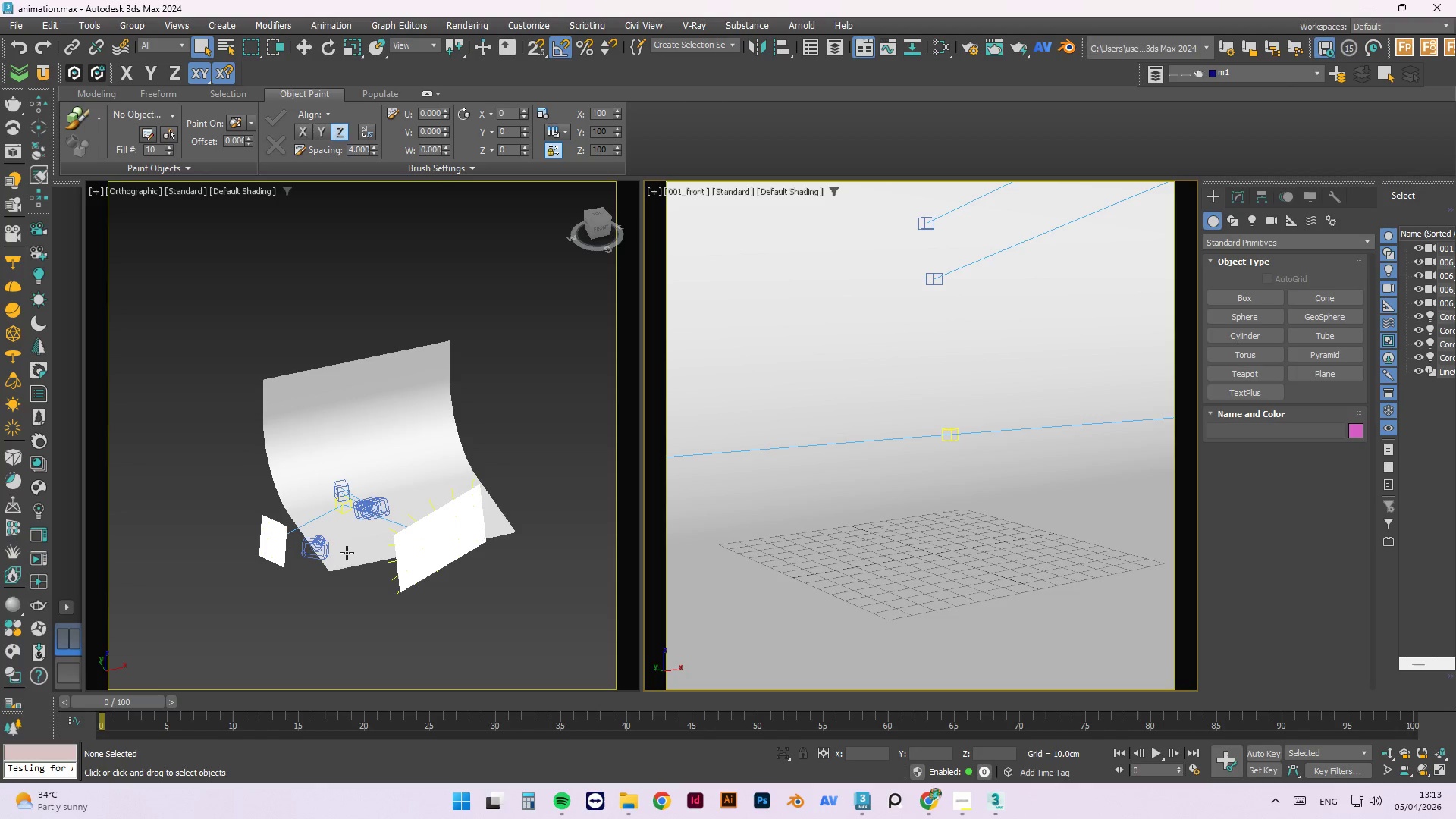 
key(Control+ControlLeft)
 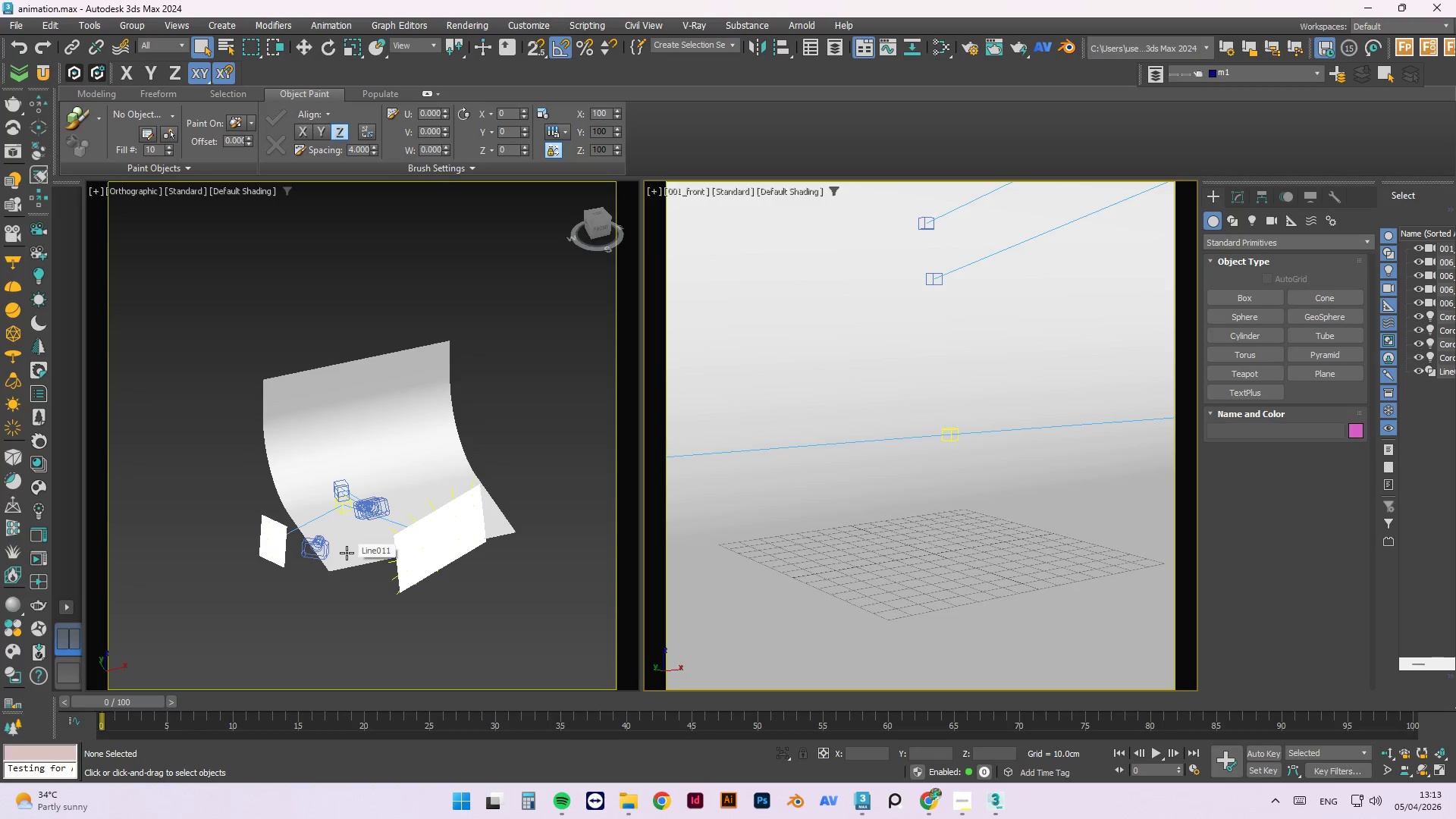 
key(Control+S)
 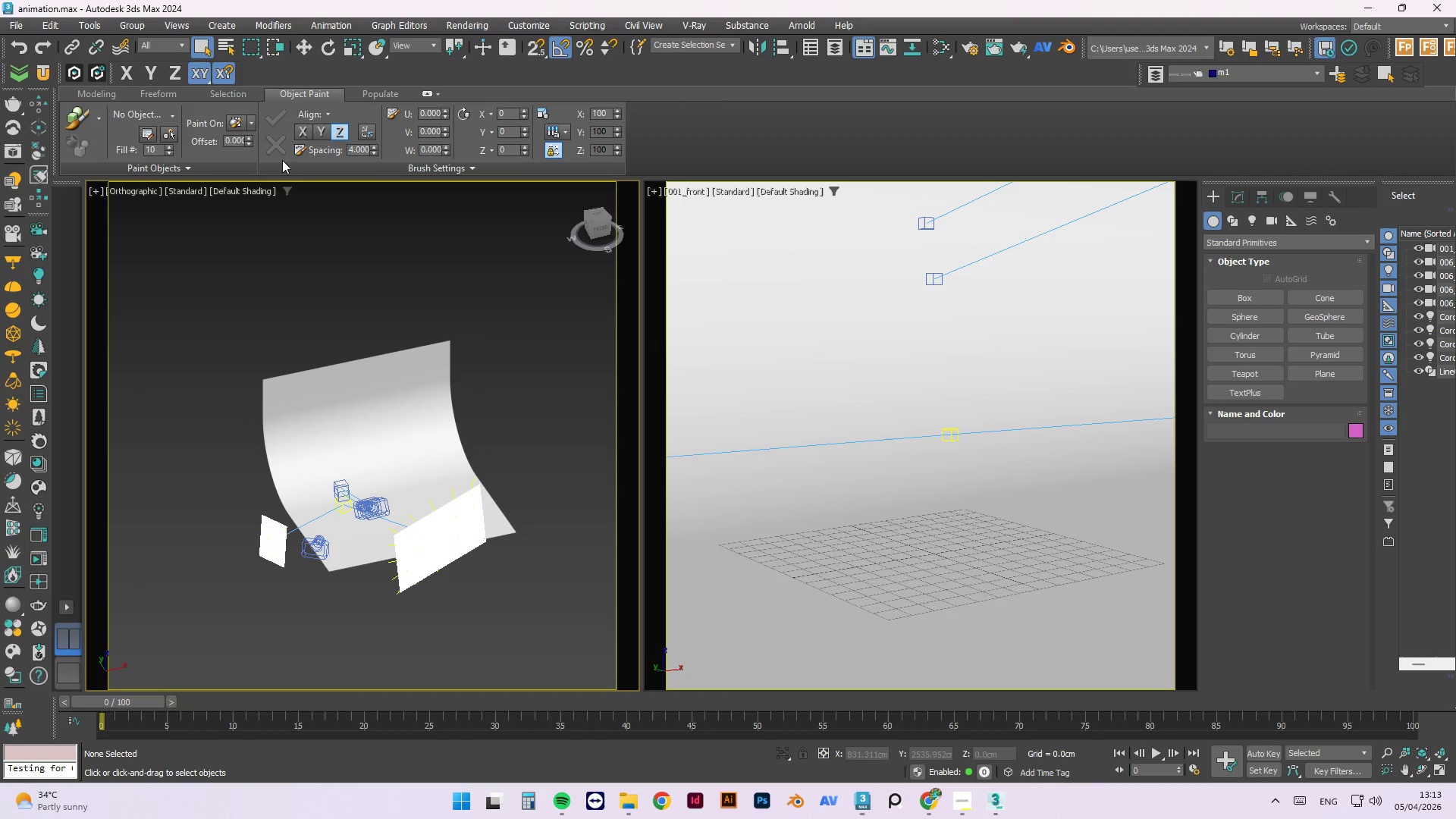 
left_click([9, 71])
 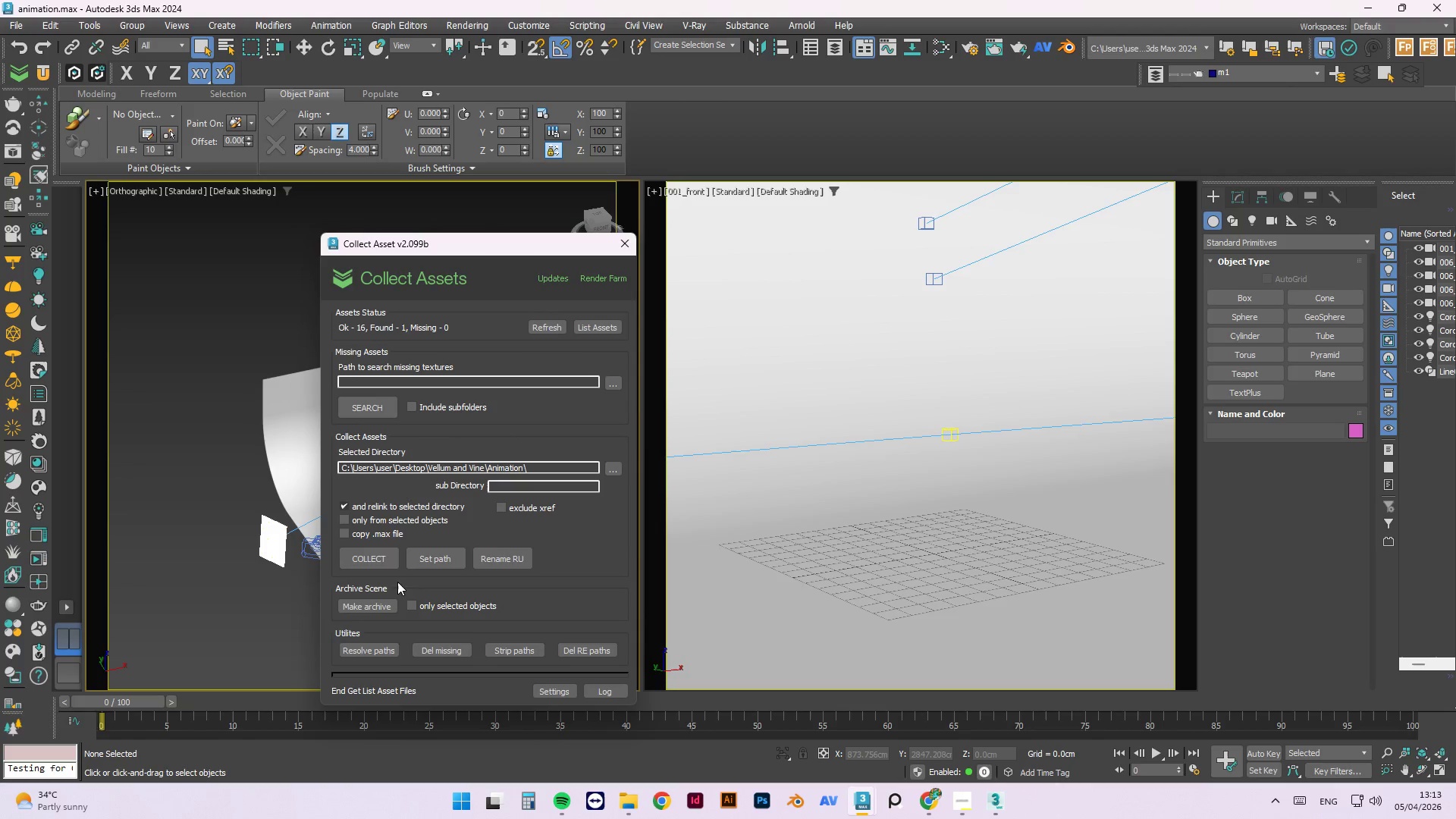 
left_click([377, 644])
 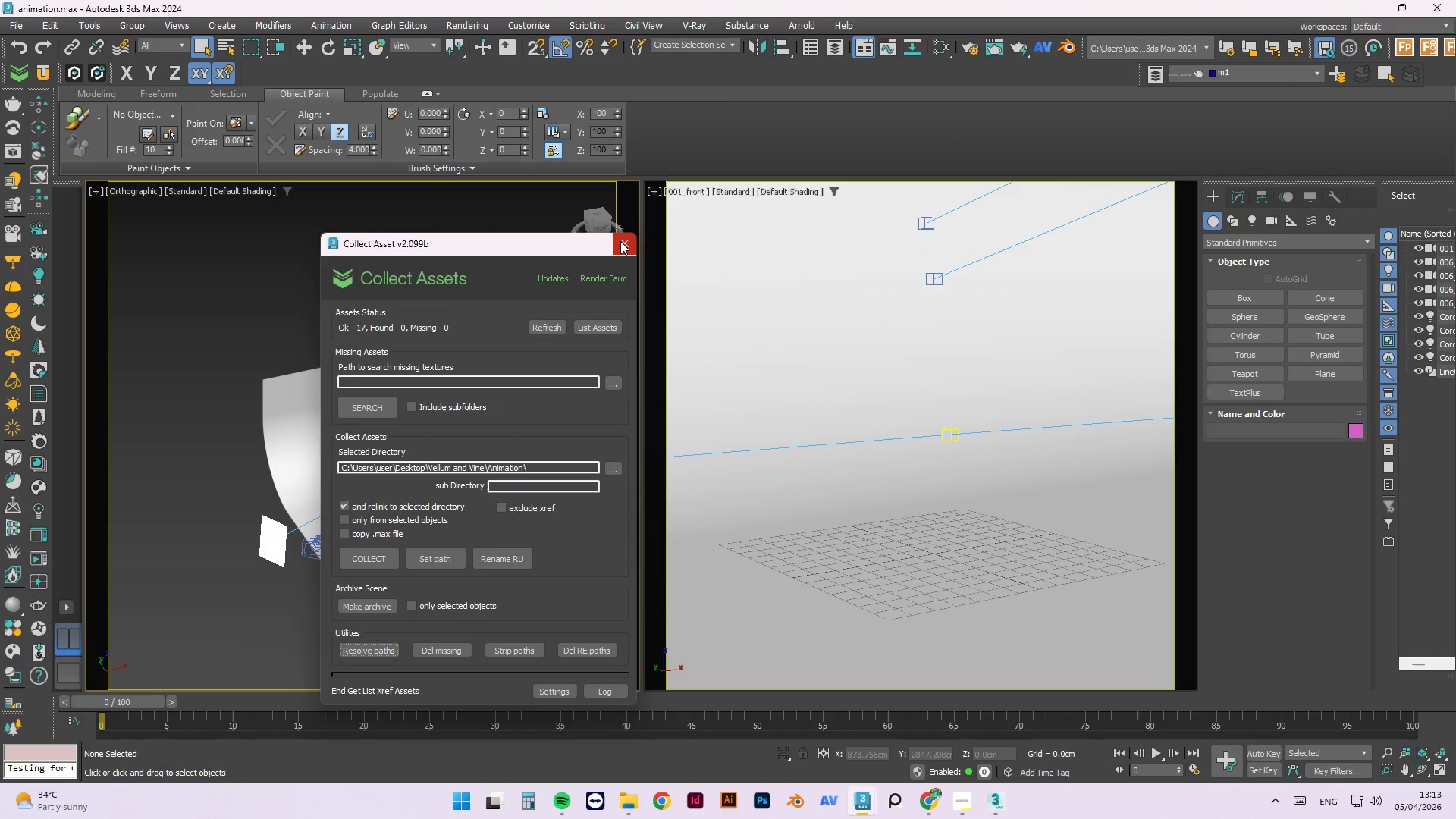 
left_click([620, 241])
 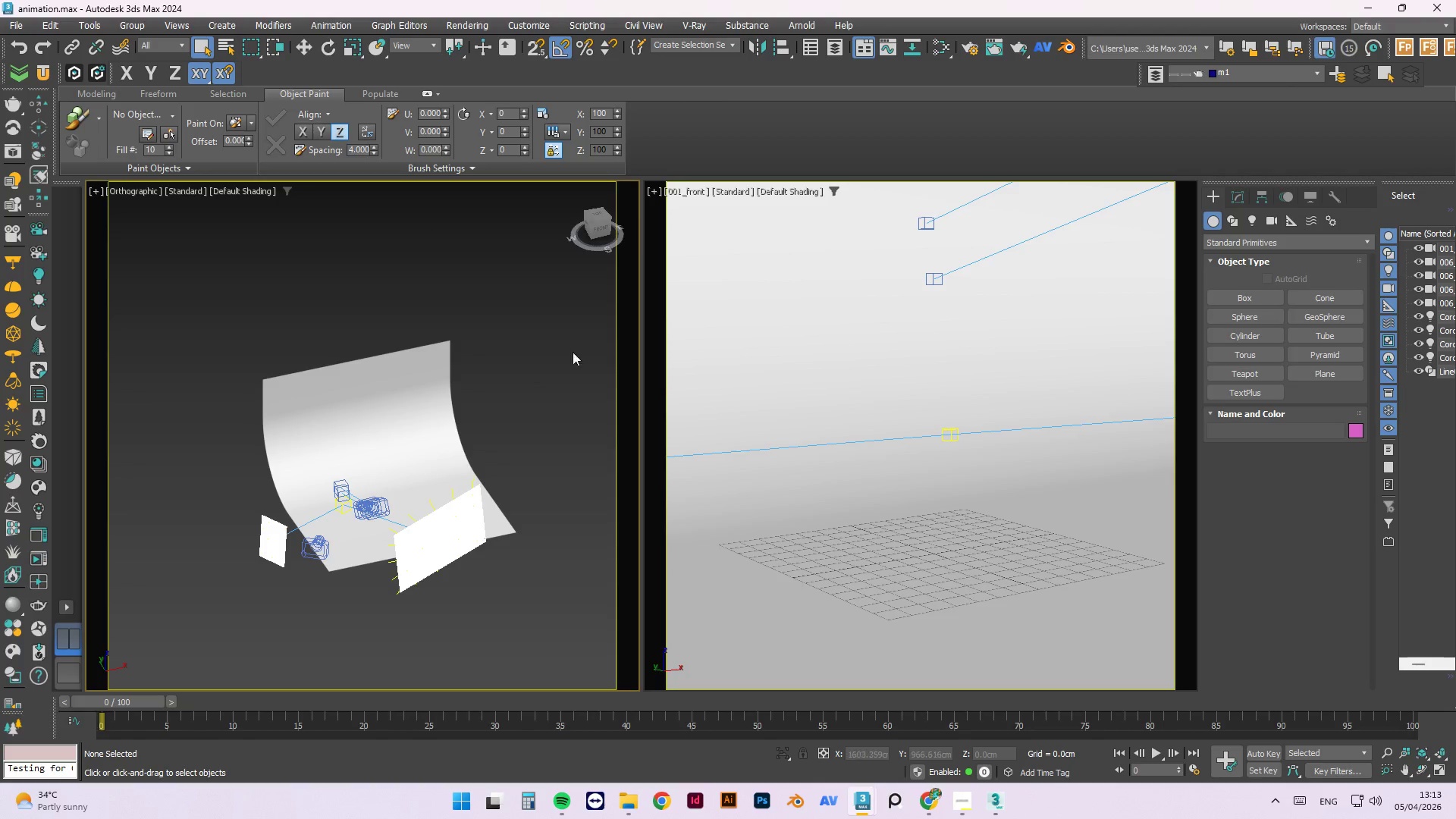 
left_click([542, 376])
 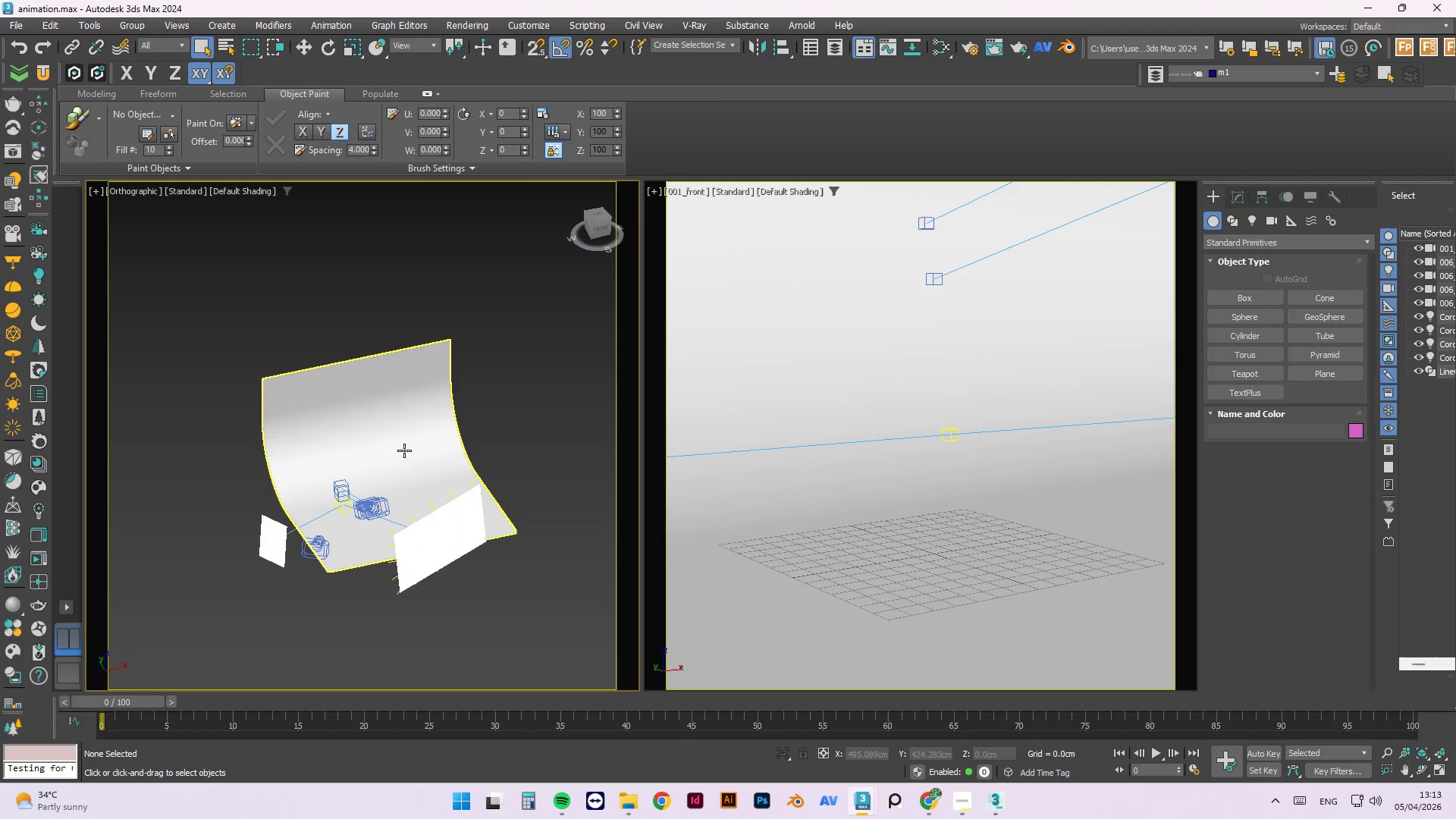 
right_click([461, 322])
 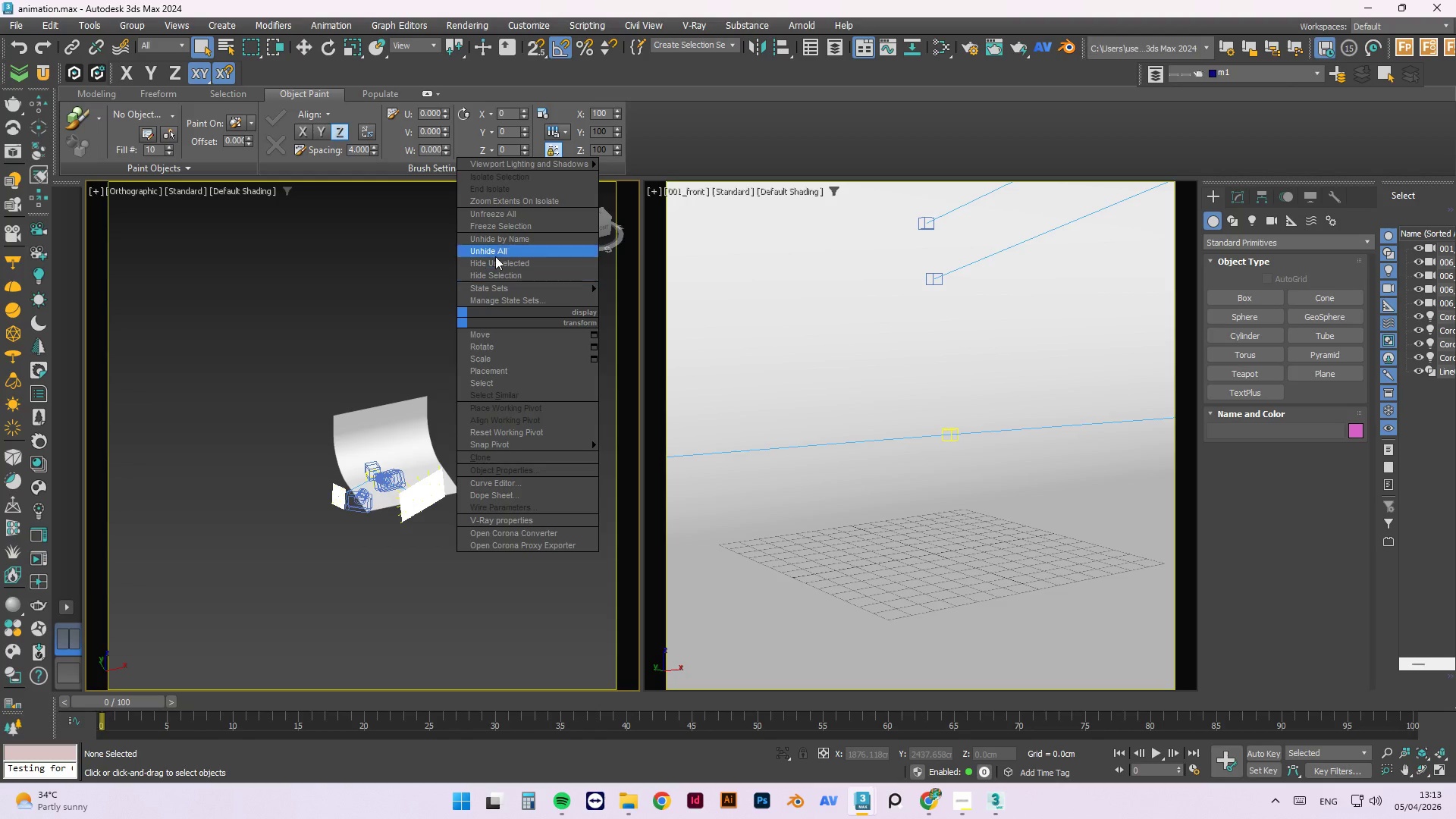 
scroll: coordinate [404, 452], scroll_direction: down, amount: 2.0
 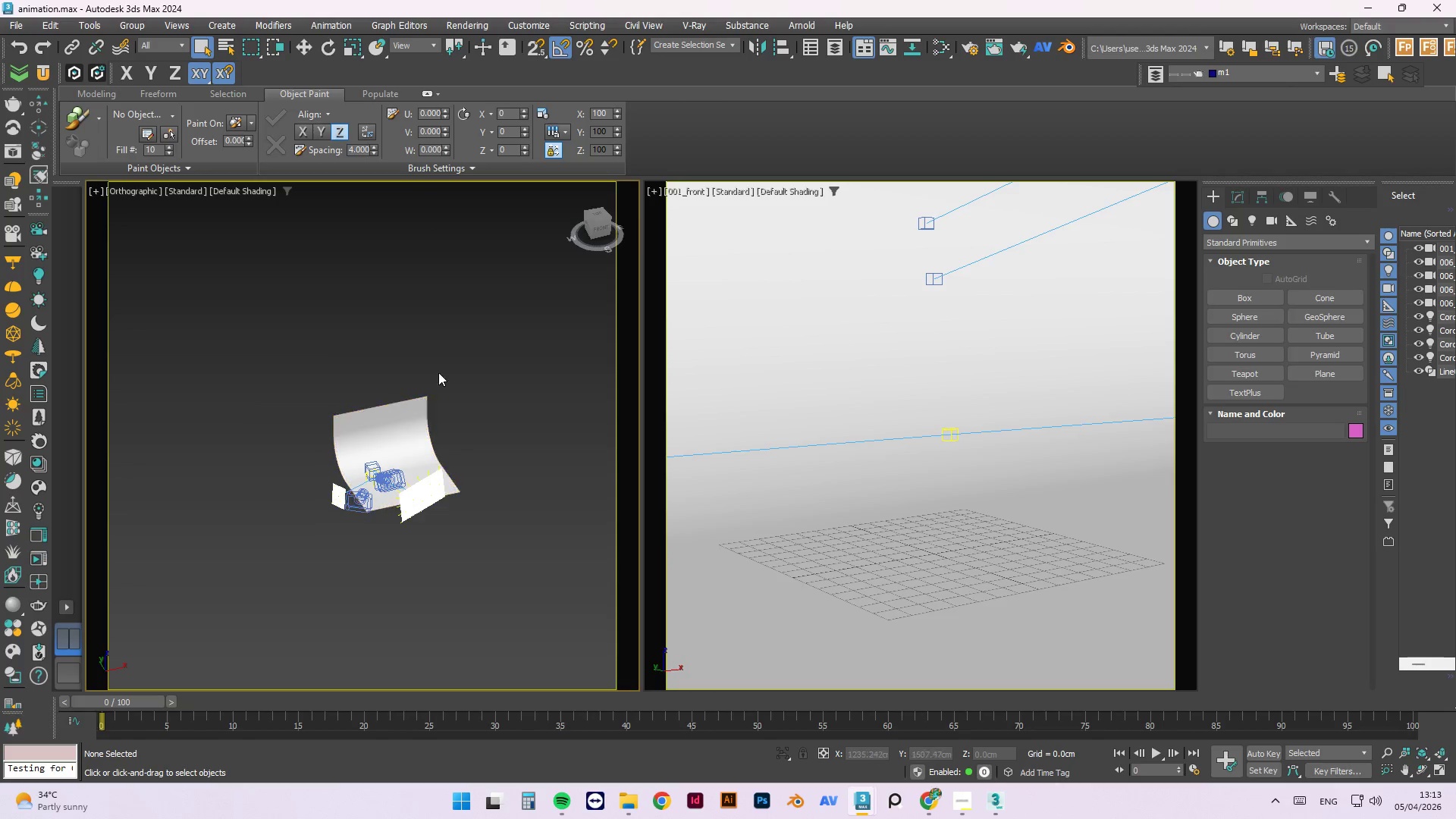 
left_click([495, 254])
 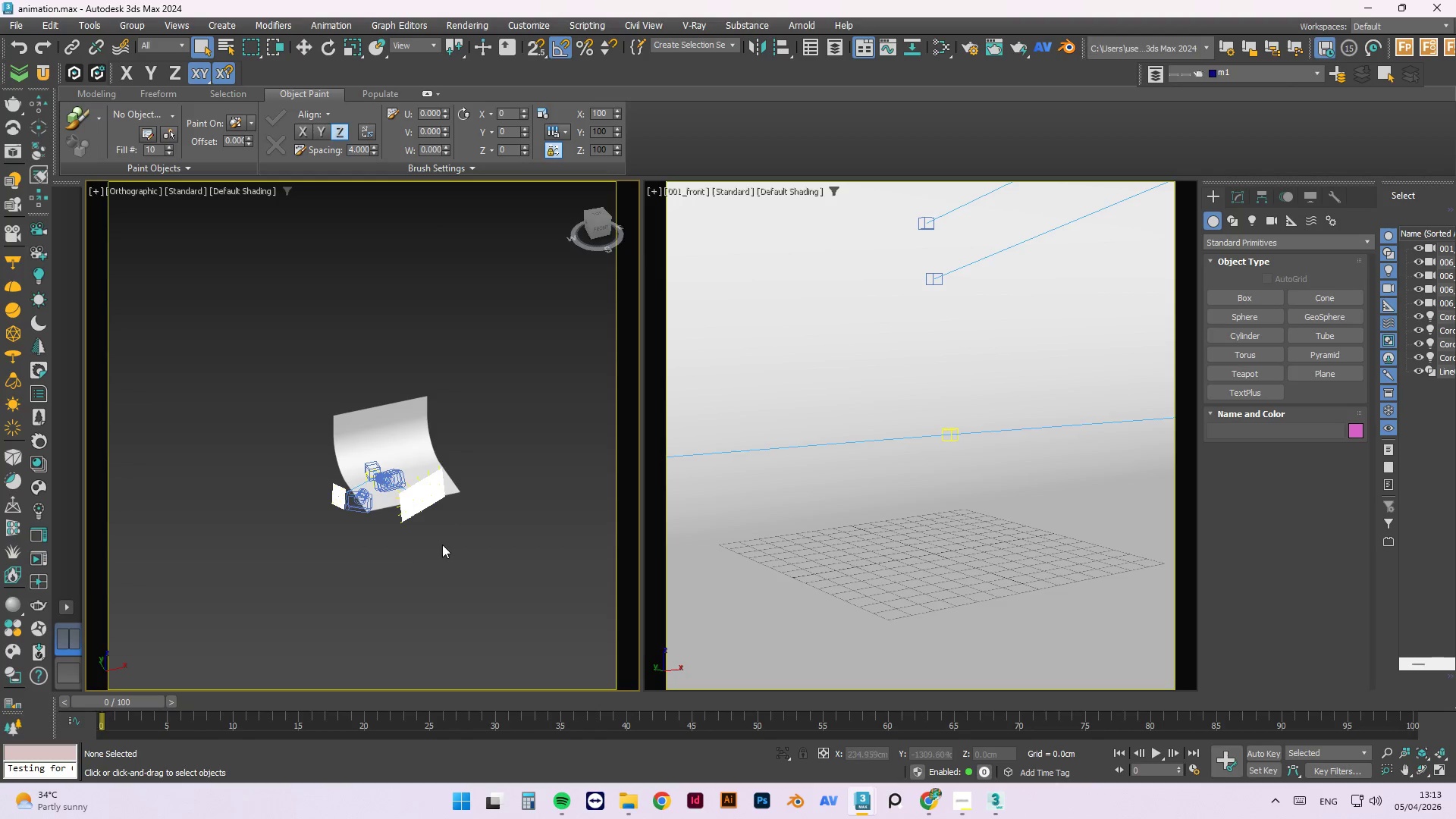 
scroll: coordinate [444, 571], scroll_direction: up, amount: 5.0
 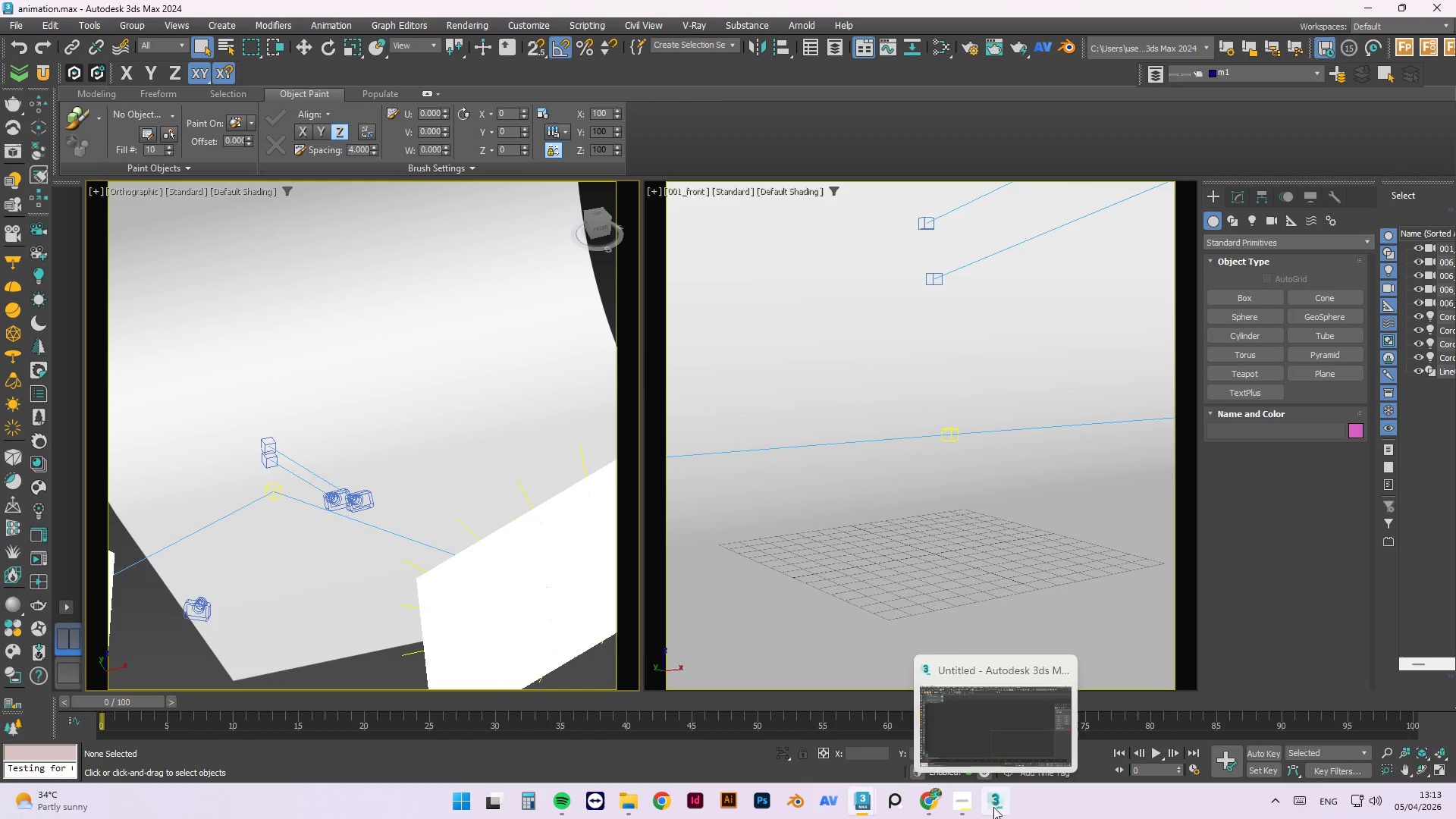 
left_click([1062, 673])
 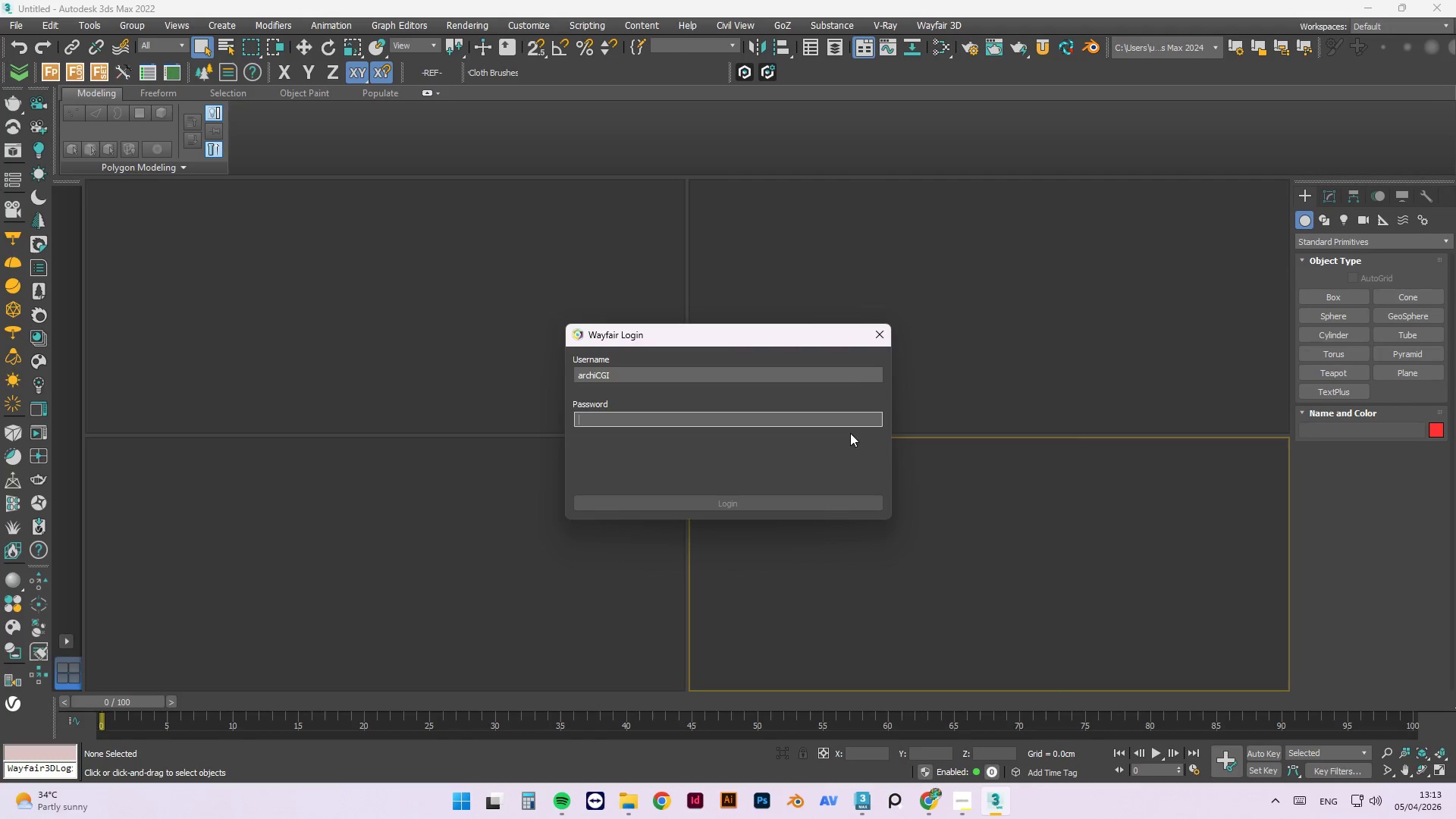 
left_click([879, 335])
 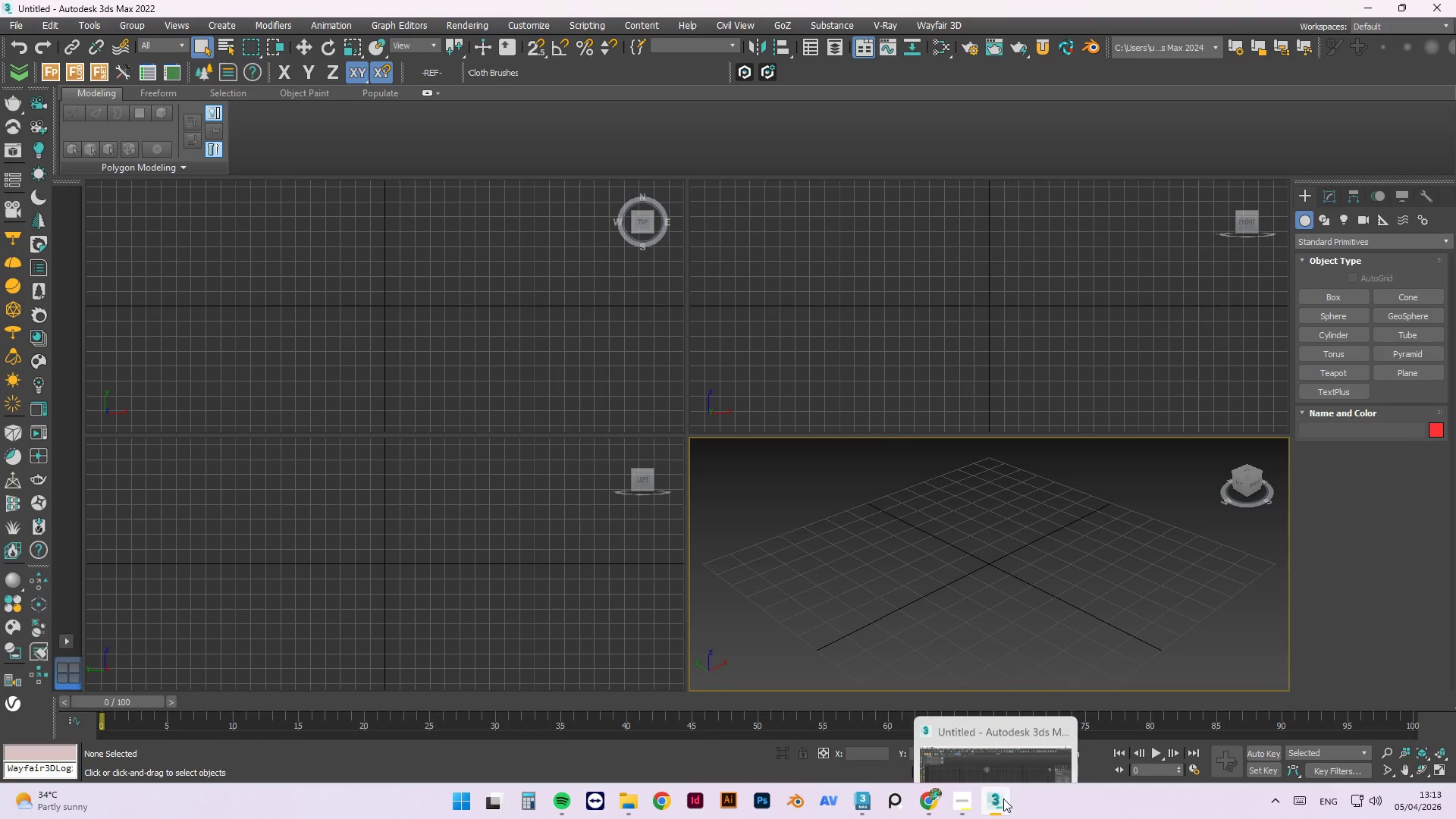 
left_click([1059, 666])
 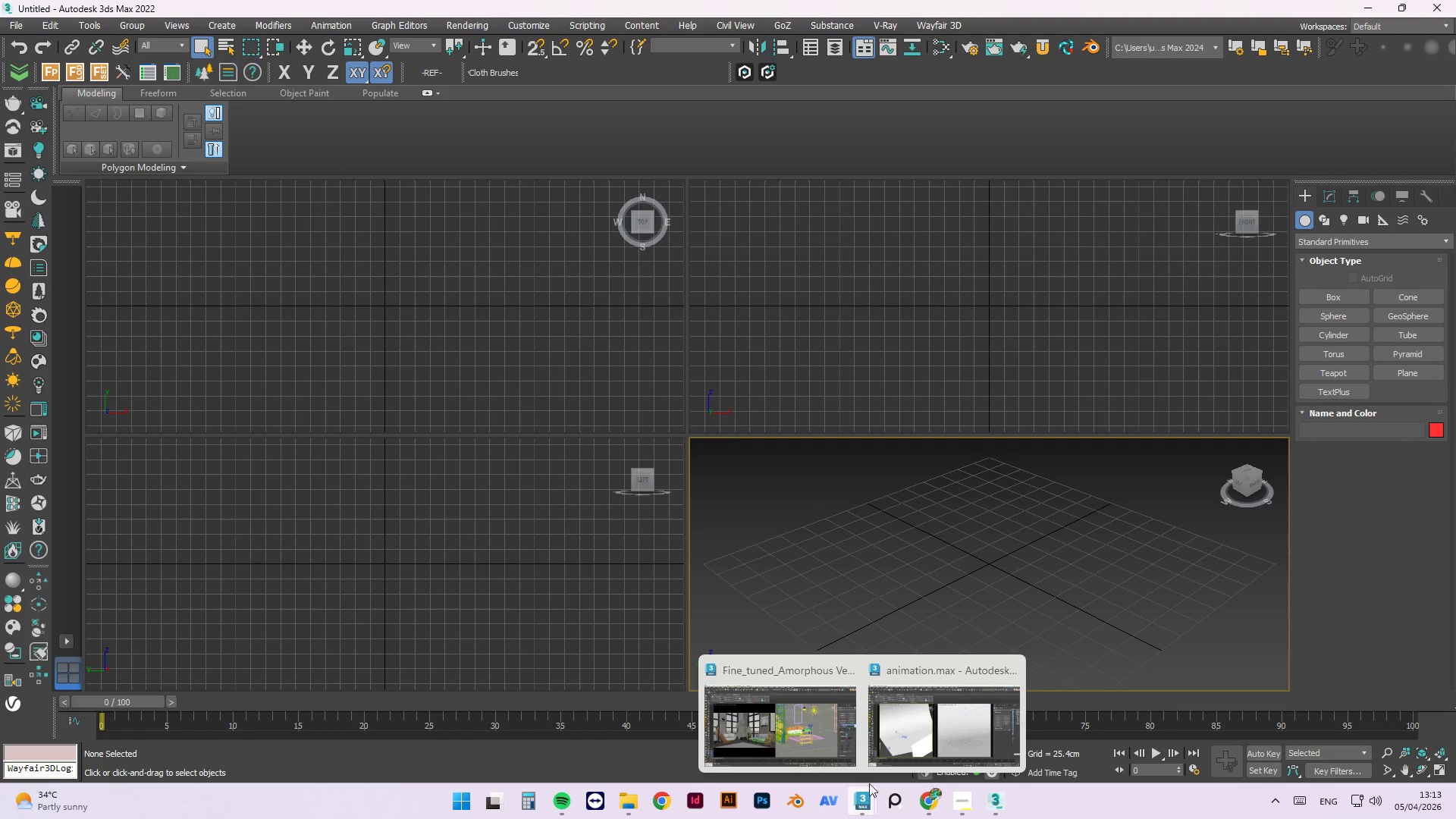 
left_click([843, 731])
 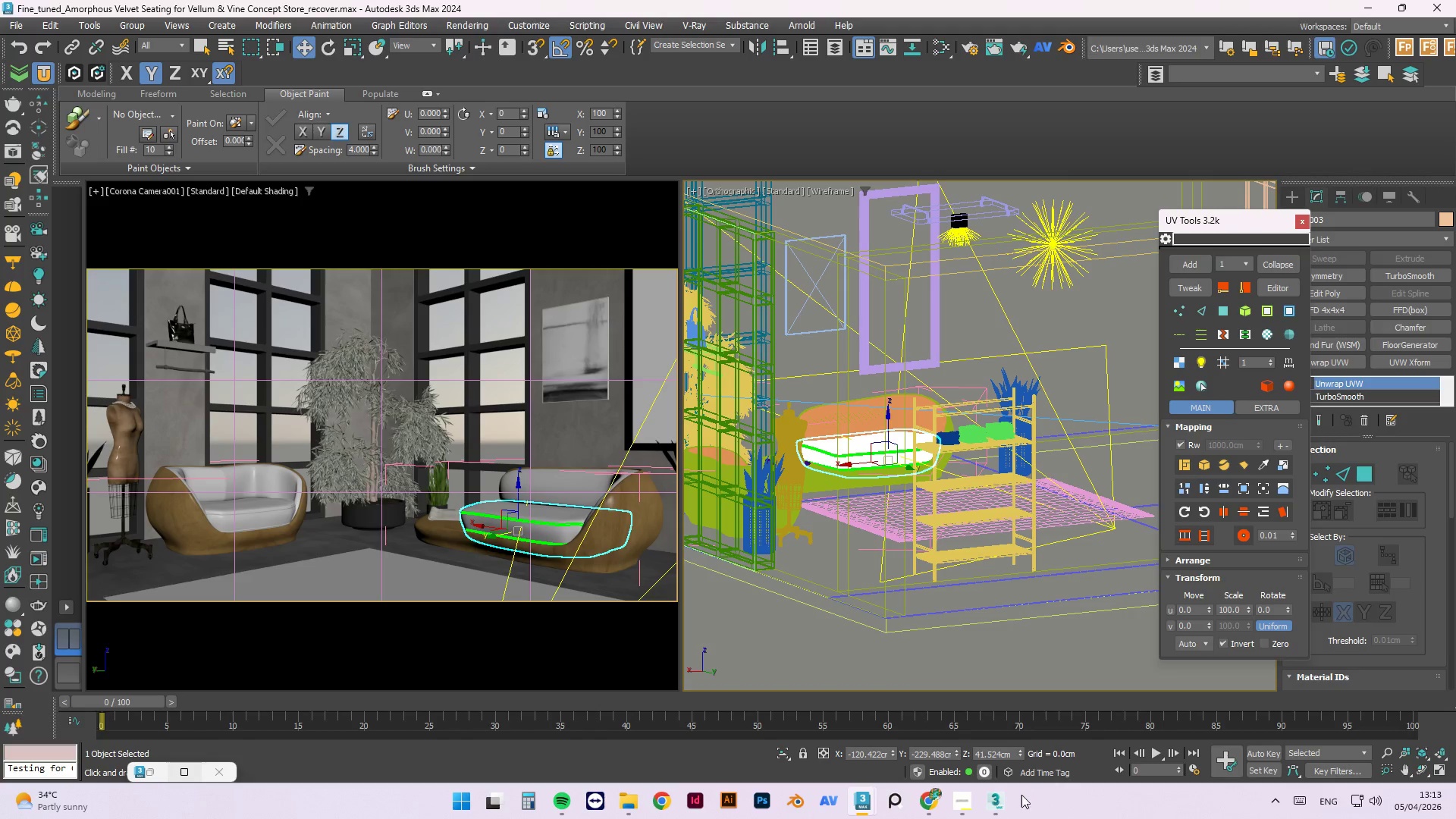 
left_click([1005, 807])
 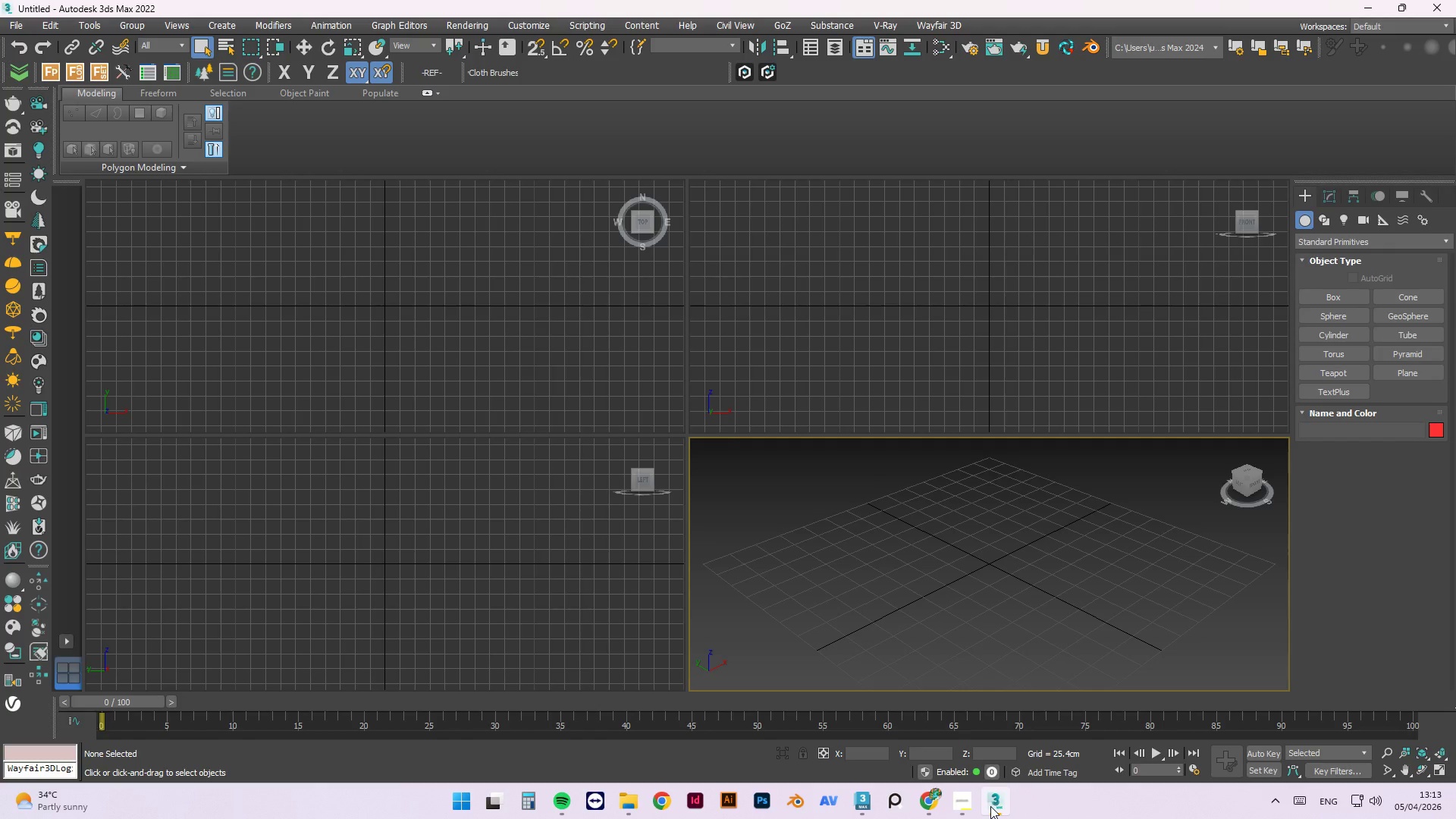 
left_click([990, 806])
 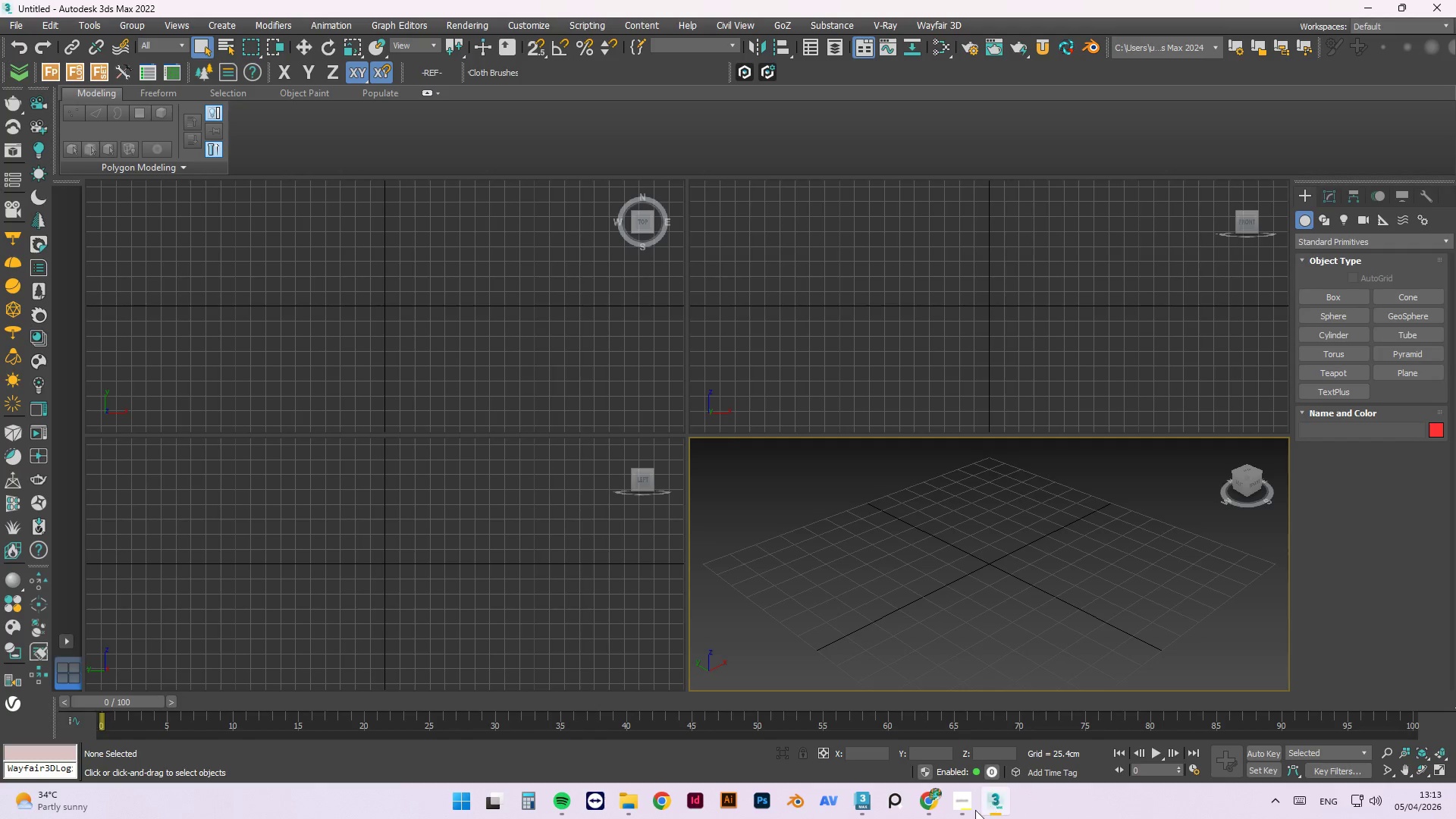 
left_click([971, 811])